 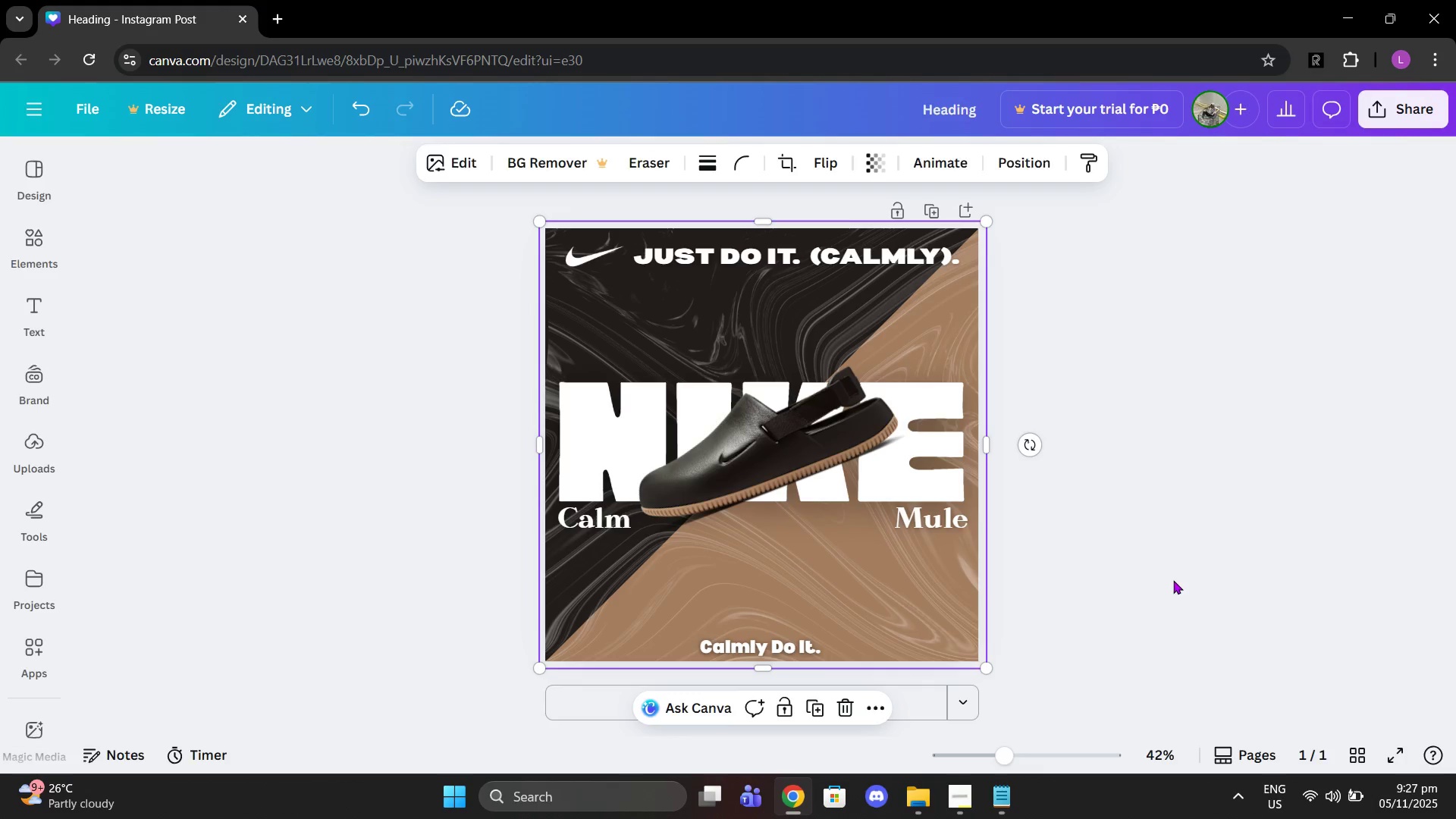 
left_click([1173, 580])
 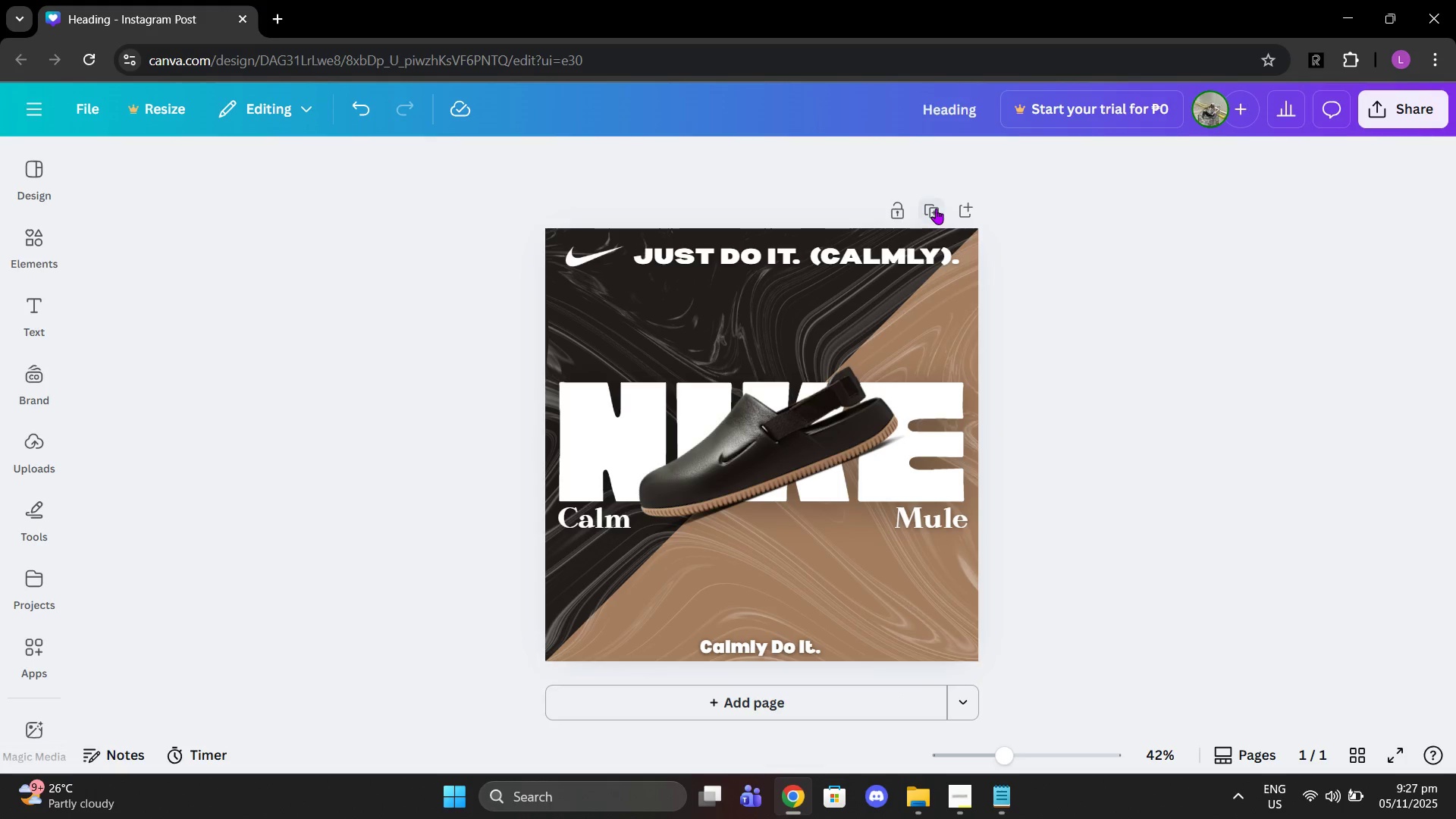 
left_click([936, 209])
 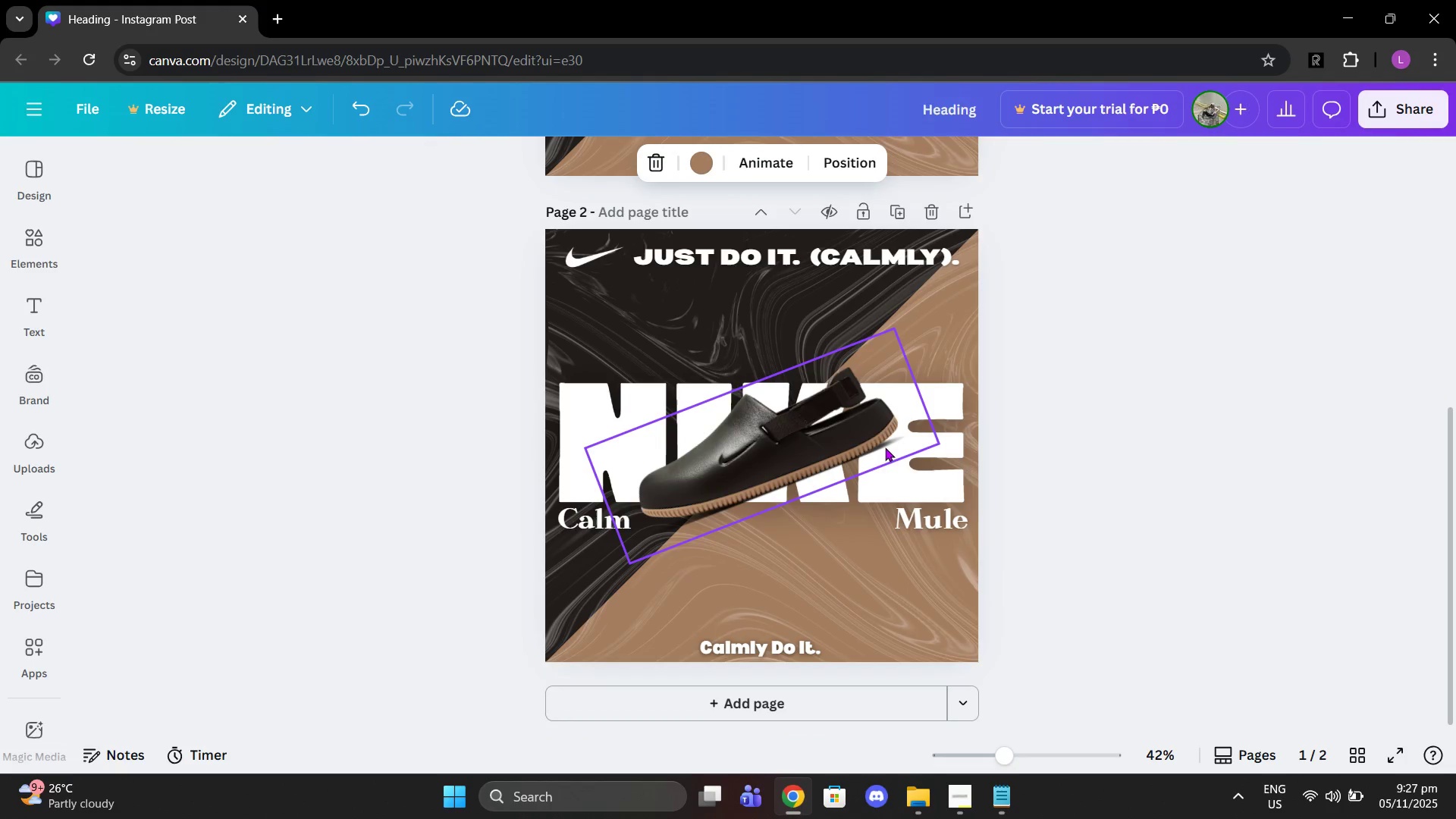 
scroll: coordinate [884, 450], scroll_direction: down, amount: 1.0
 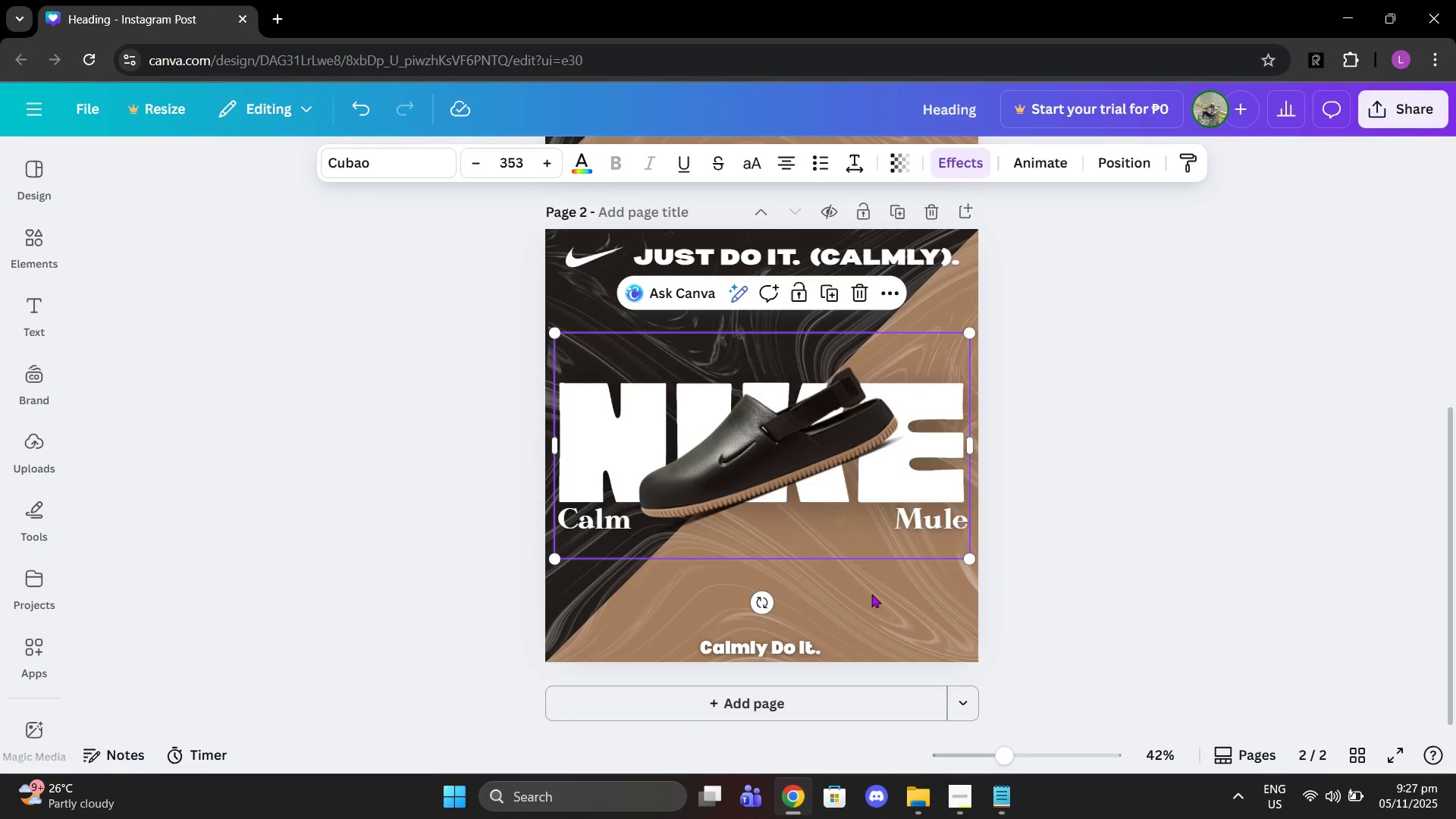 
double_click([871, 594])
 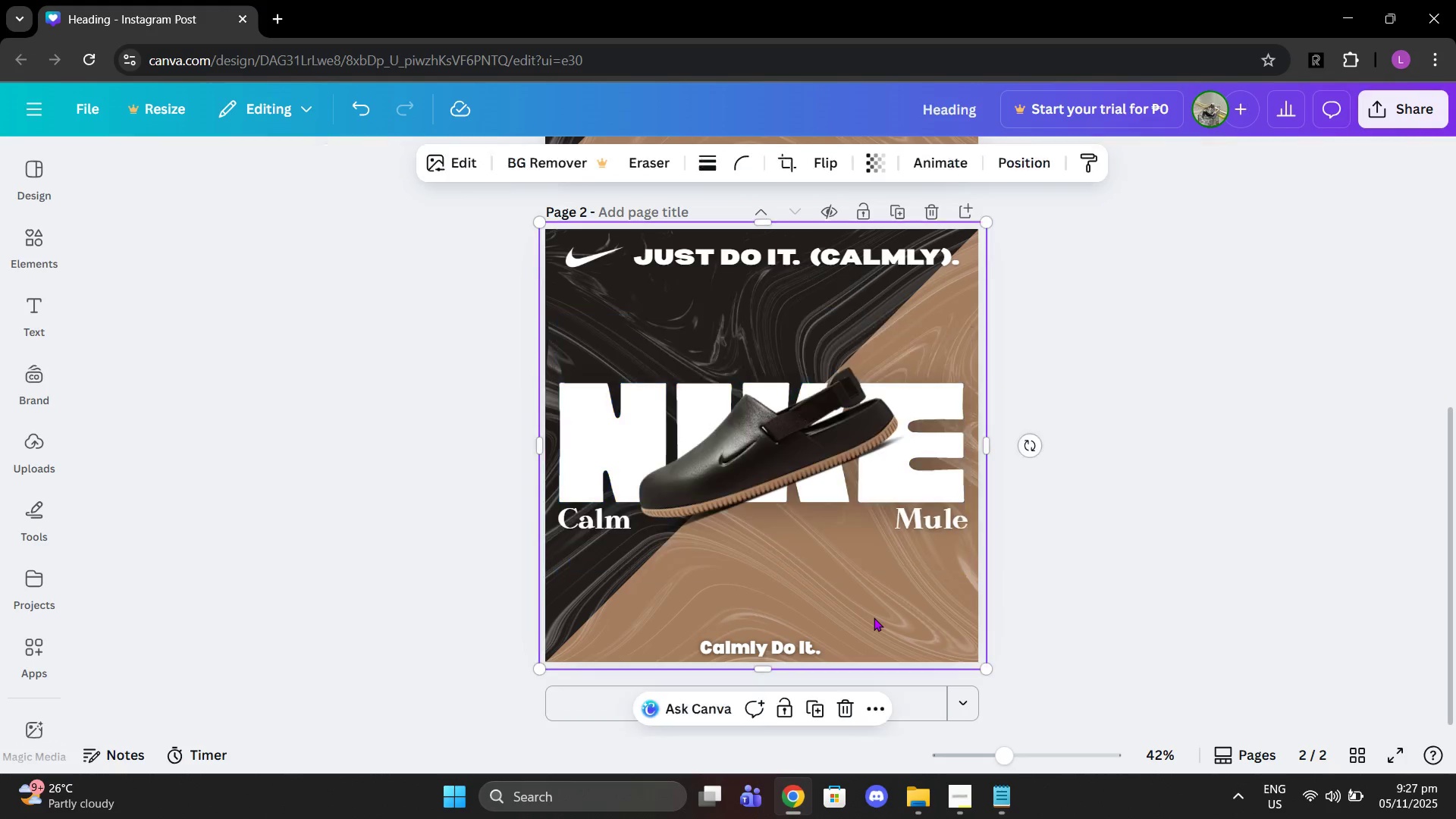 
left_click([874, 617])
 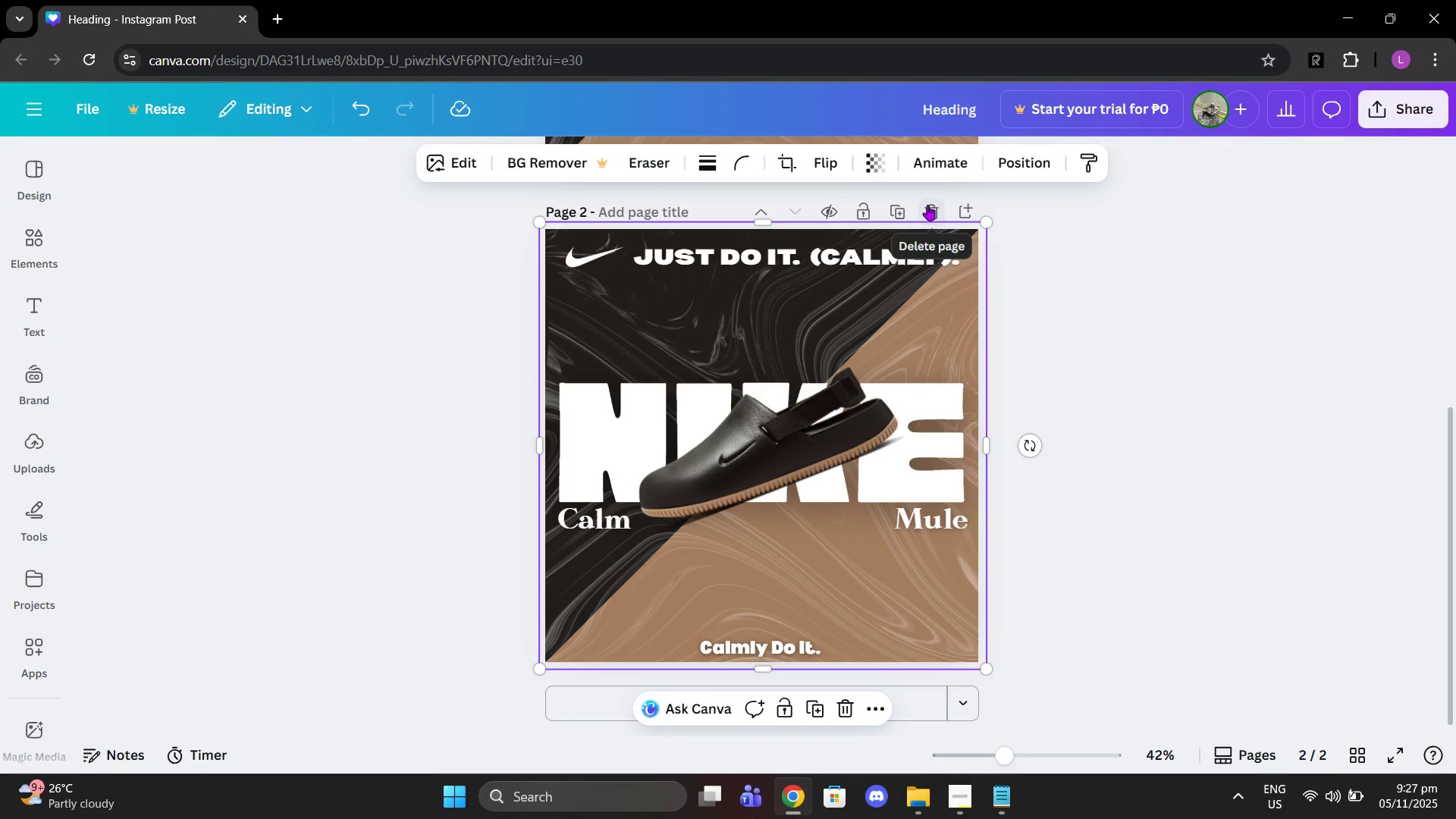 
left_click([927, 205])
 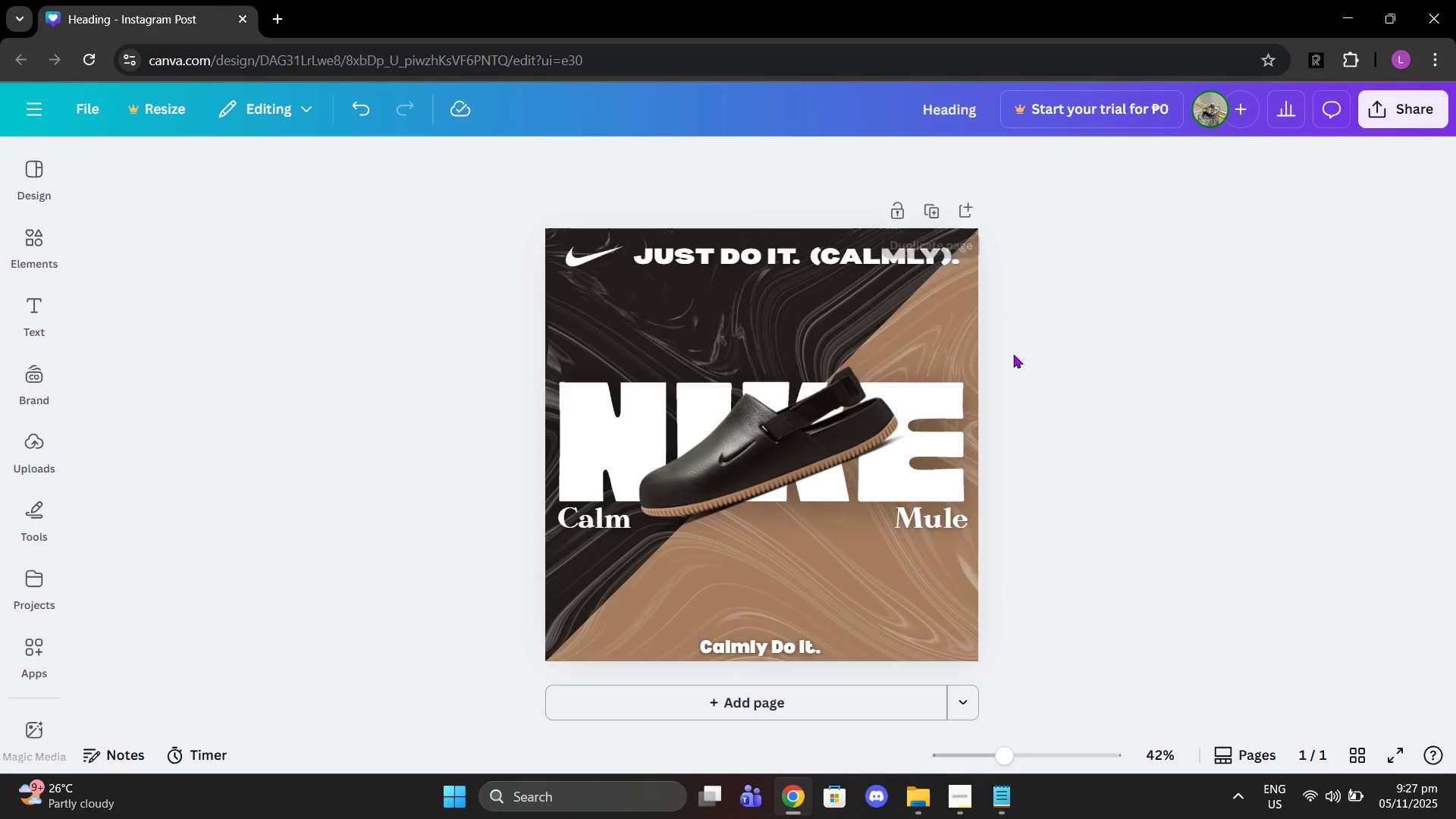 
scroll: coordinate [1015, 388], scroll_direction: none, amount: 0.0
 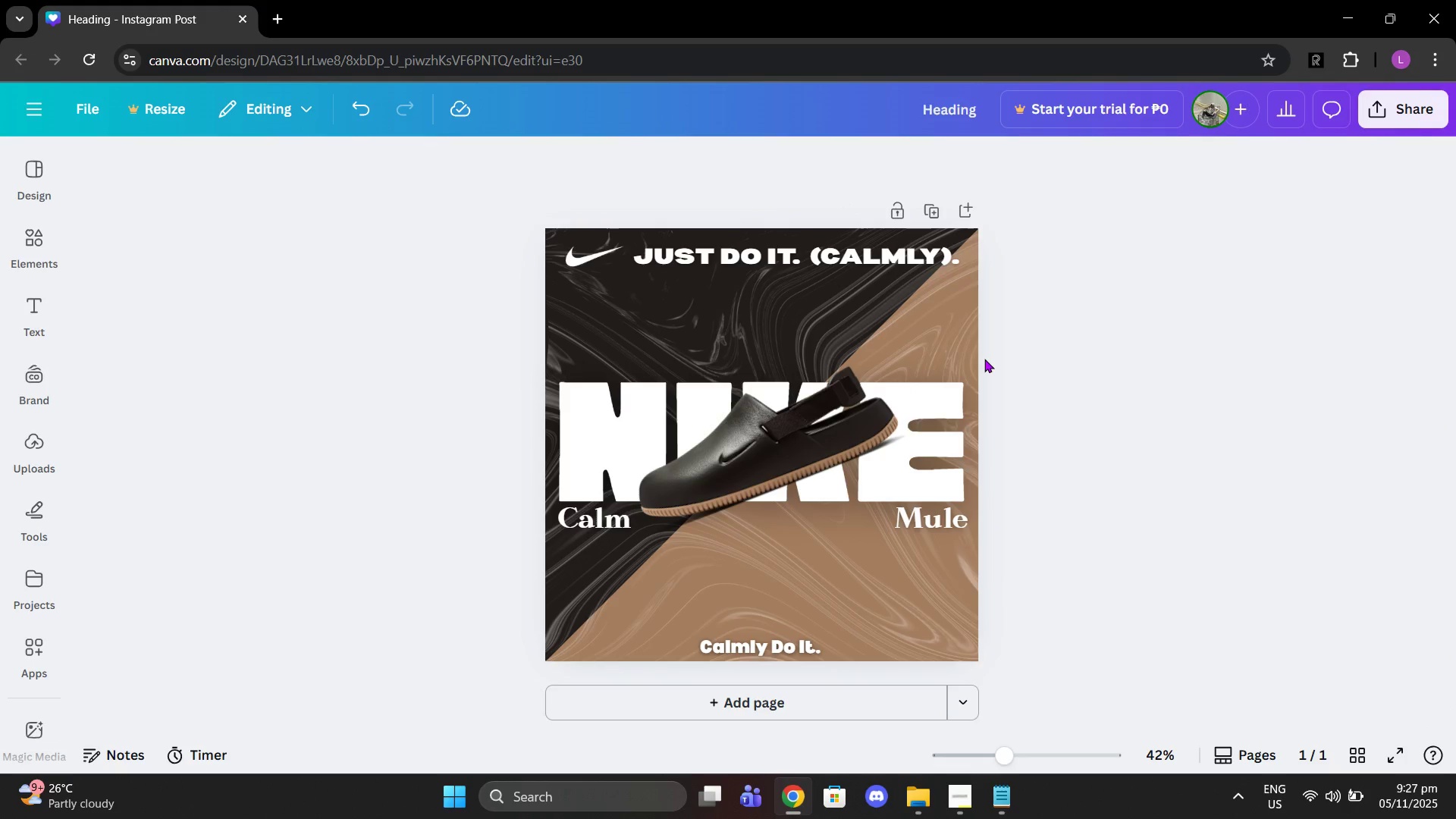 
key(Control+Z)
 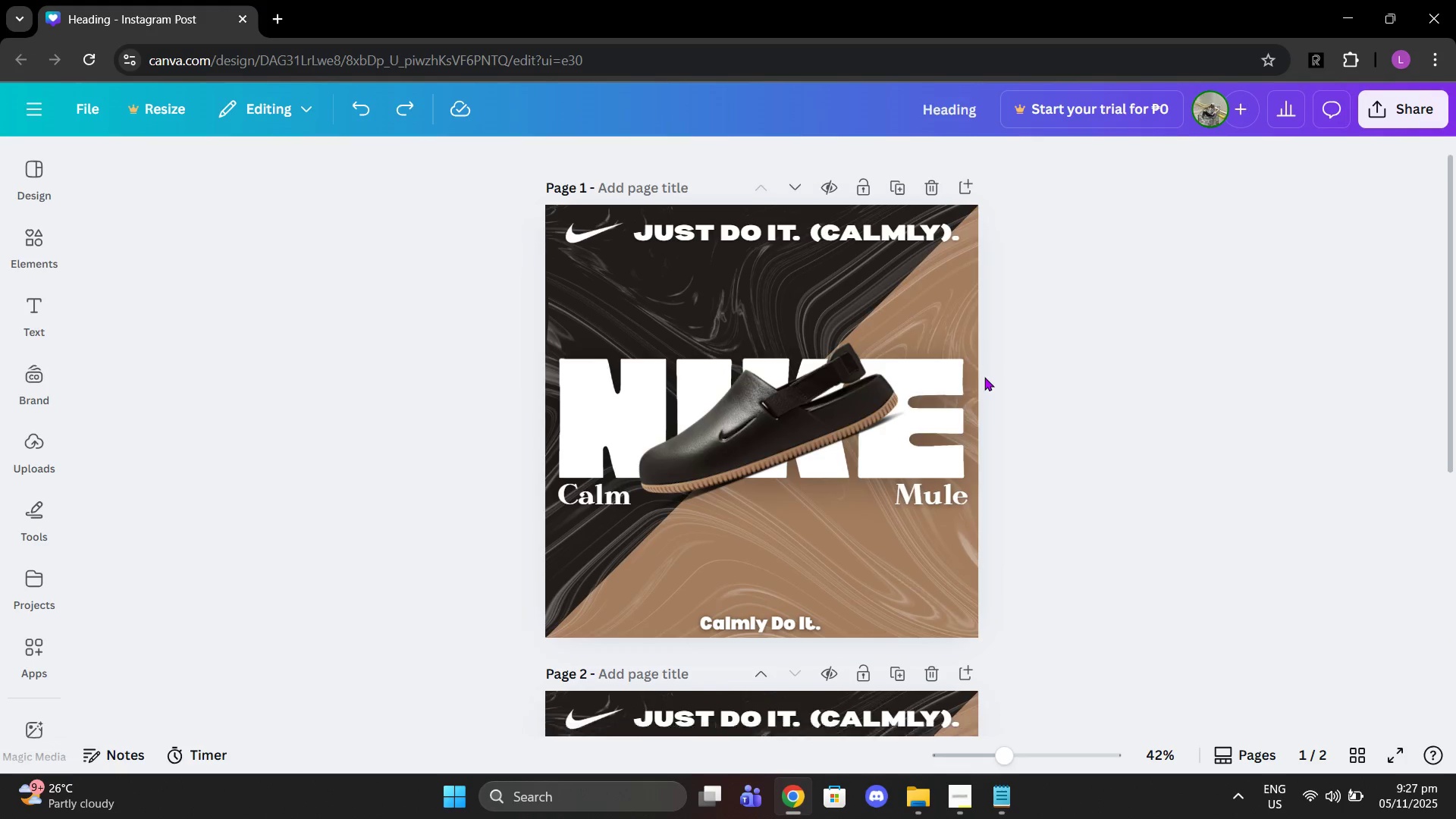 
scroll: coordinate [984, 377], scroll_direction: down, amount: 2.0
 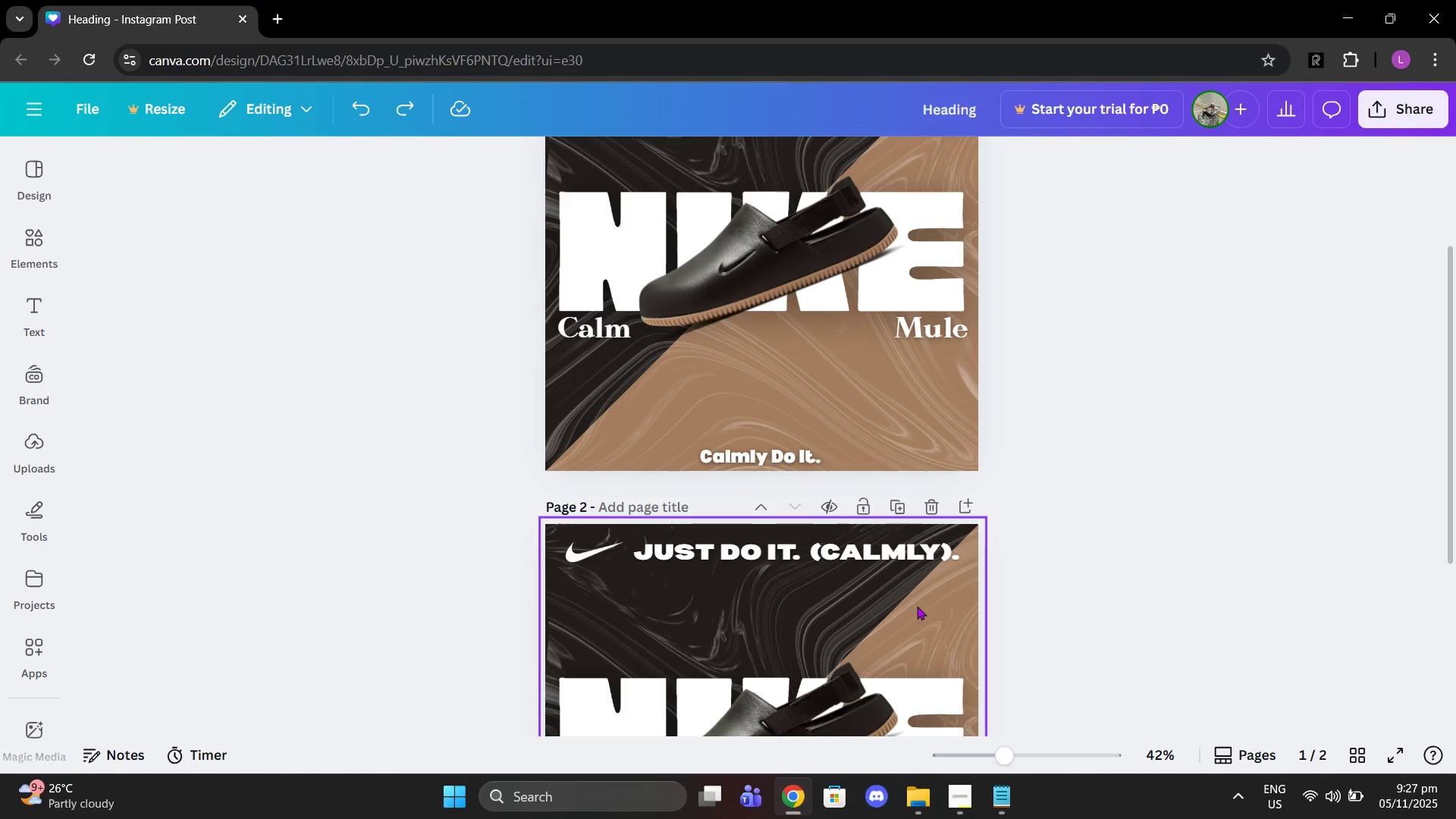 
left_click([917, 606])
 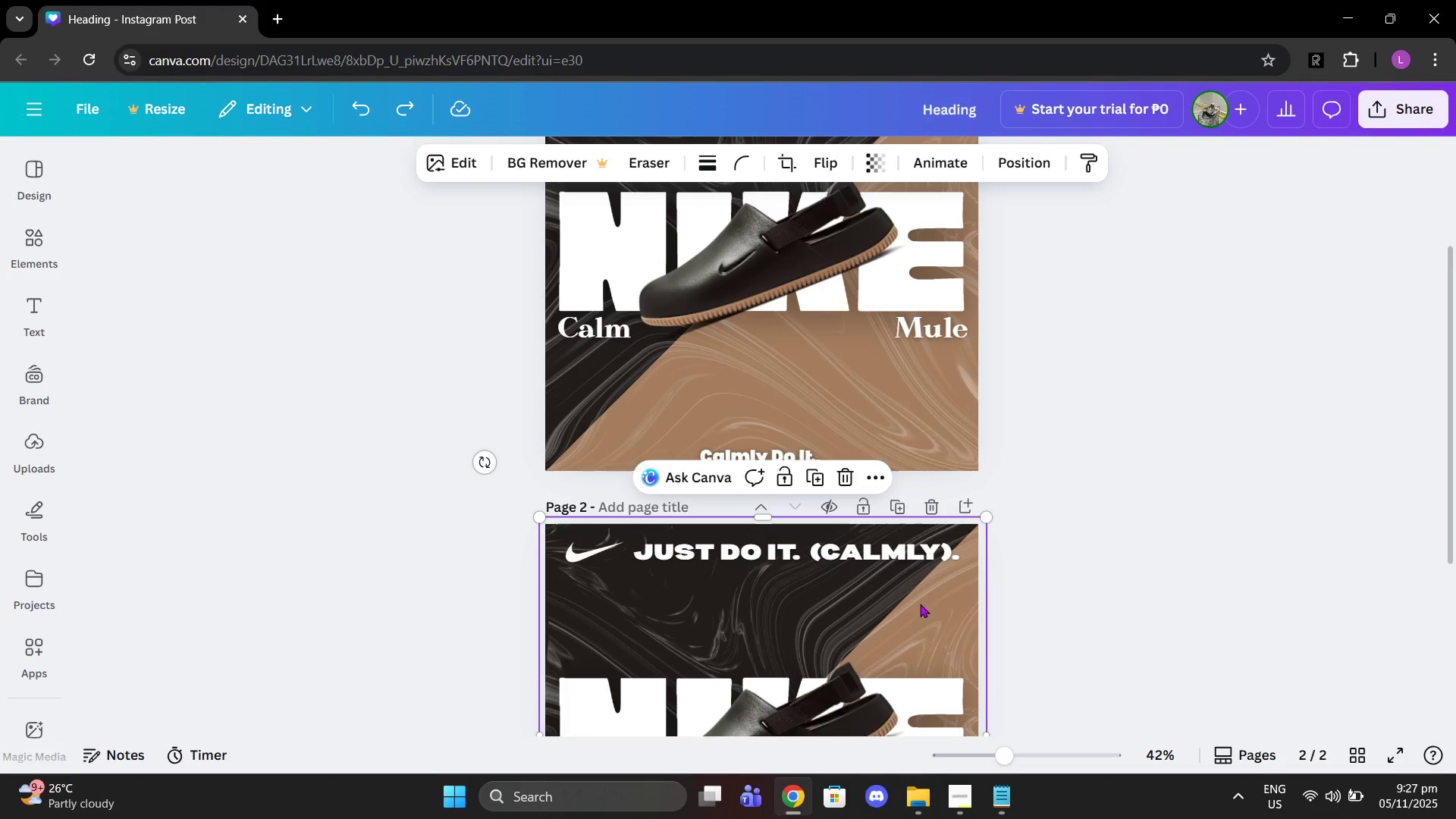 
scroll: coordinate [920, 604], scroll_direction: down, amount: 2.0
 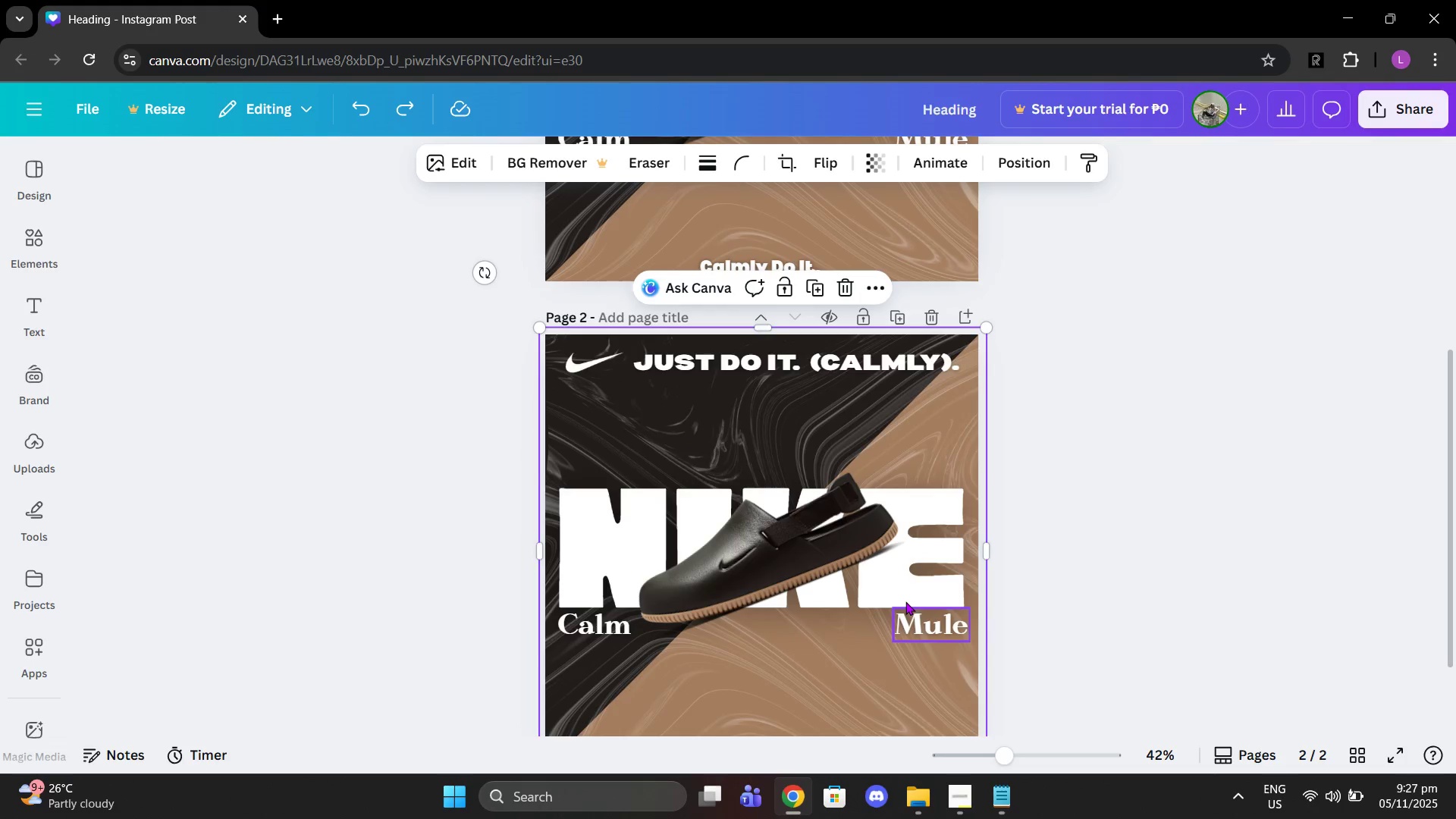 
key(Delete)
 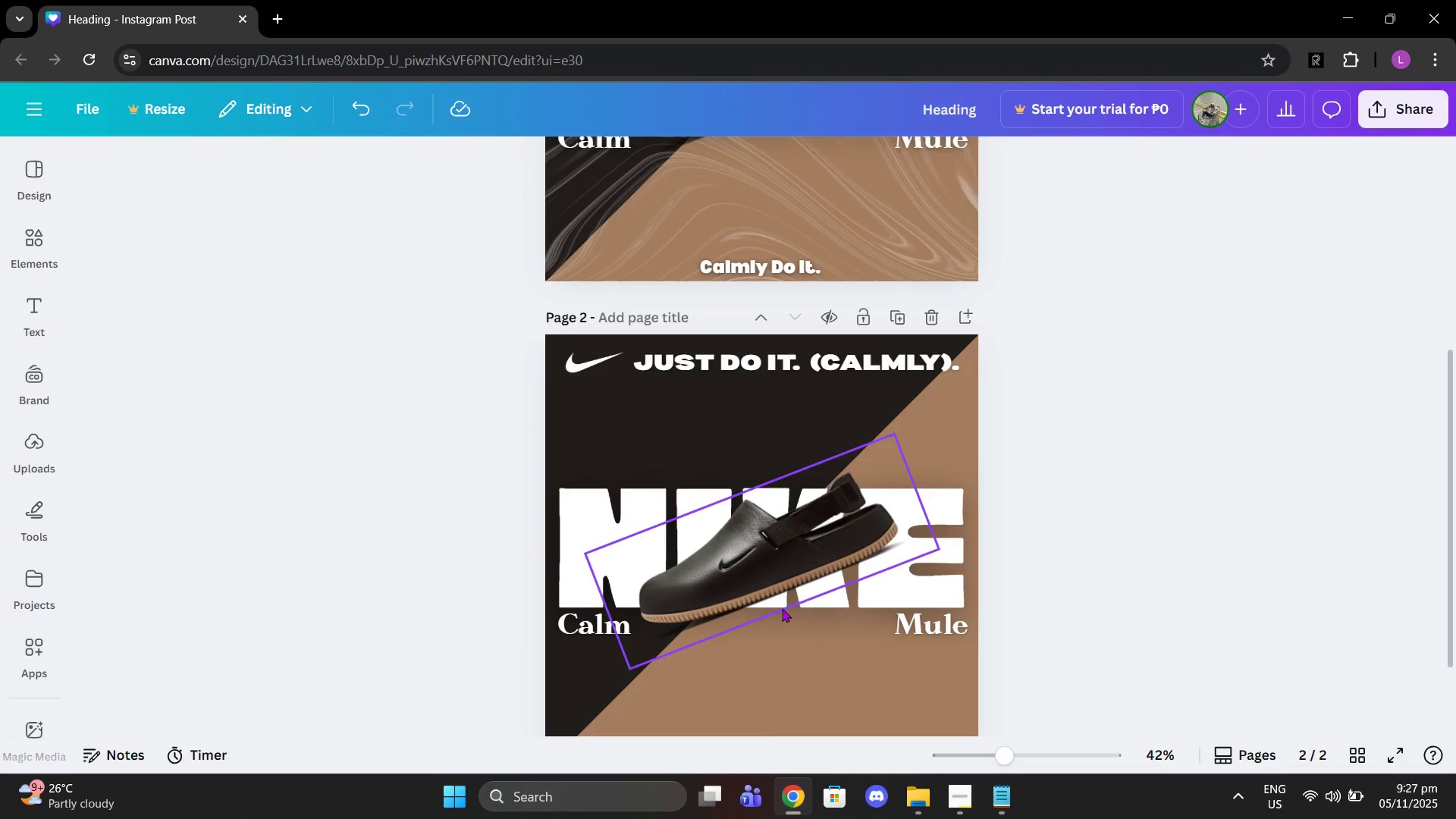 
scroll: coordinate [786, 605], scroll_direction: down, amount: 1.0
 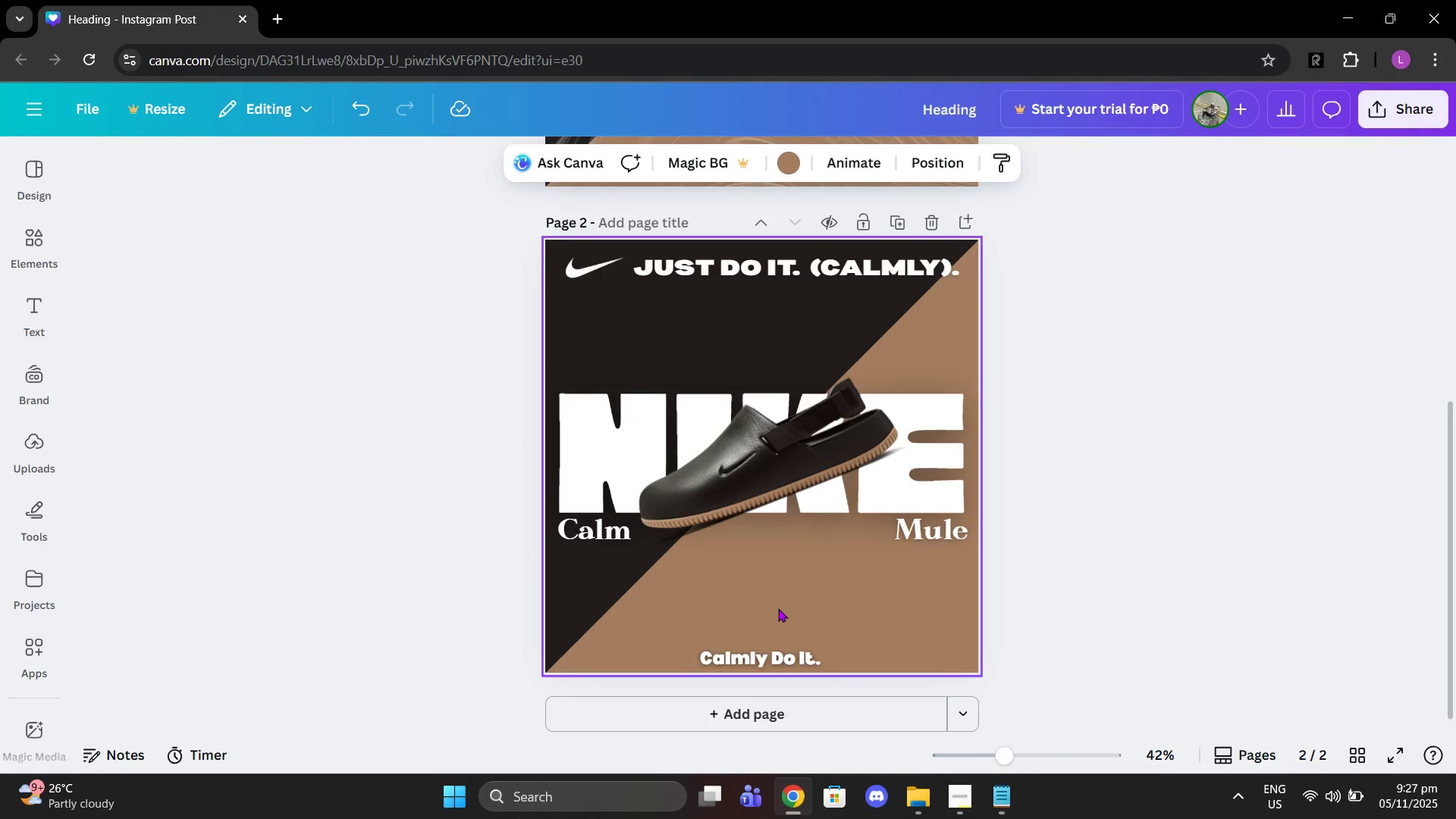 
left_click([778, 608])
 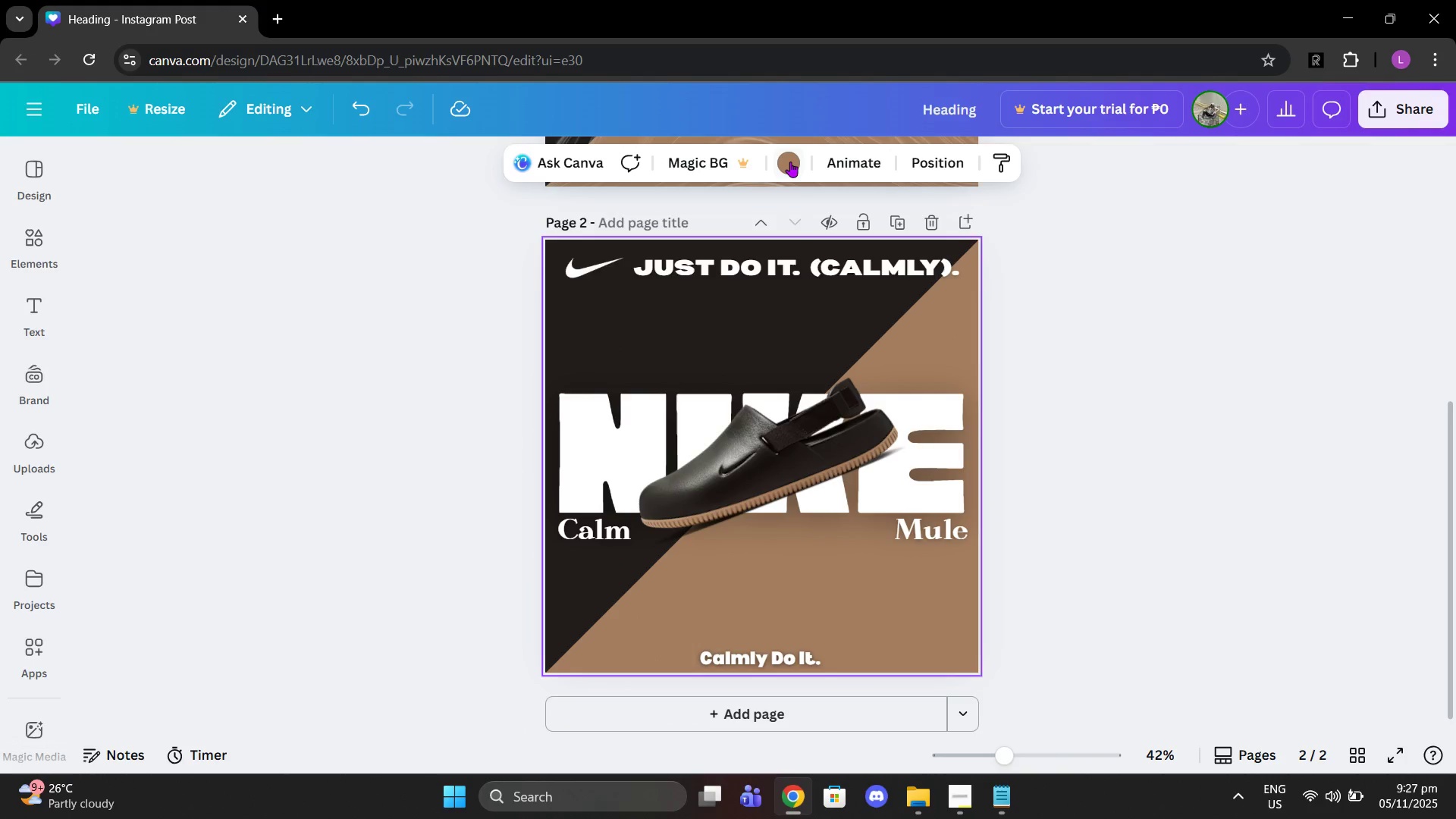 
left_click([790, 162])
 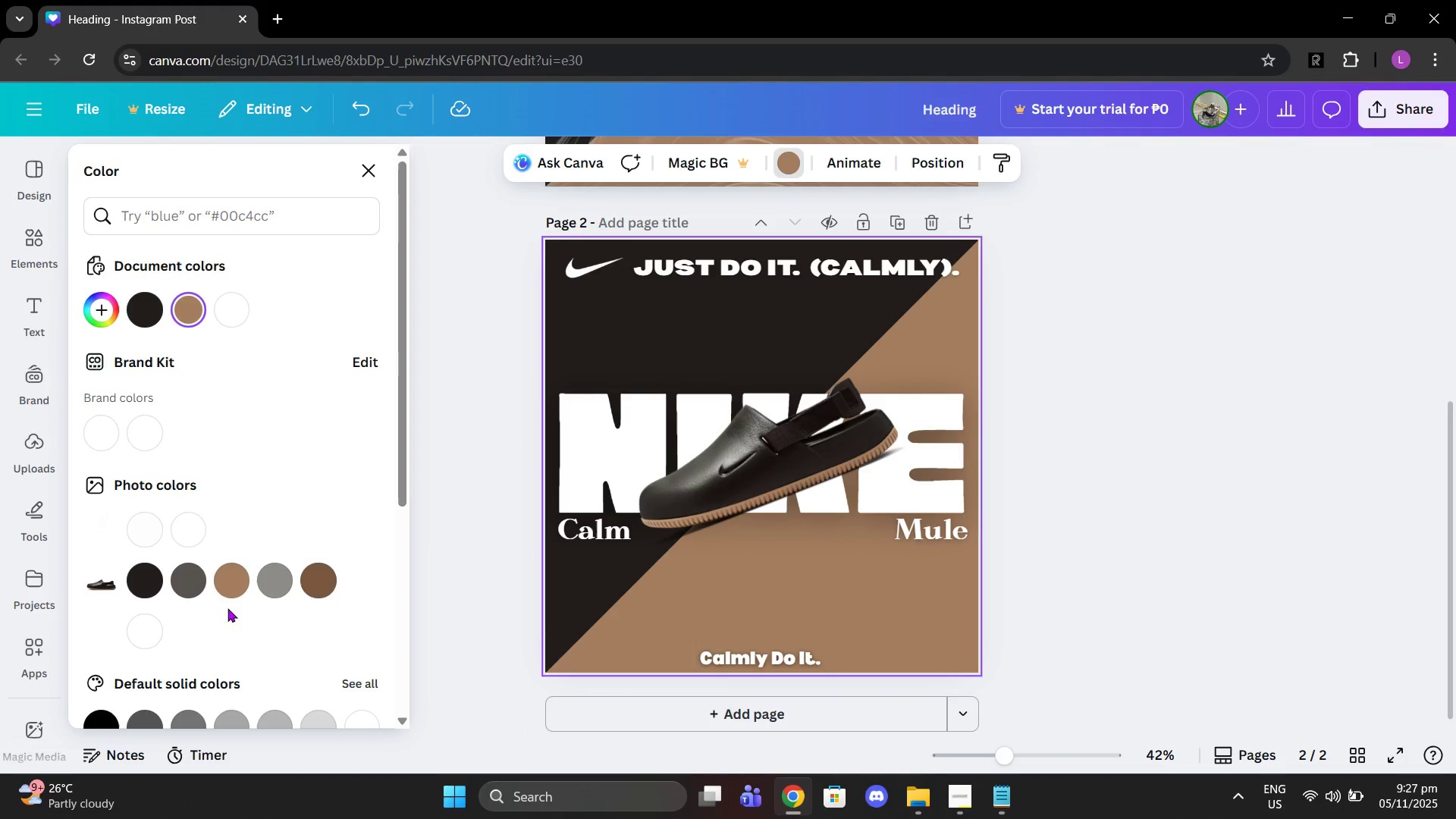 
left_click([224, 588])
 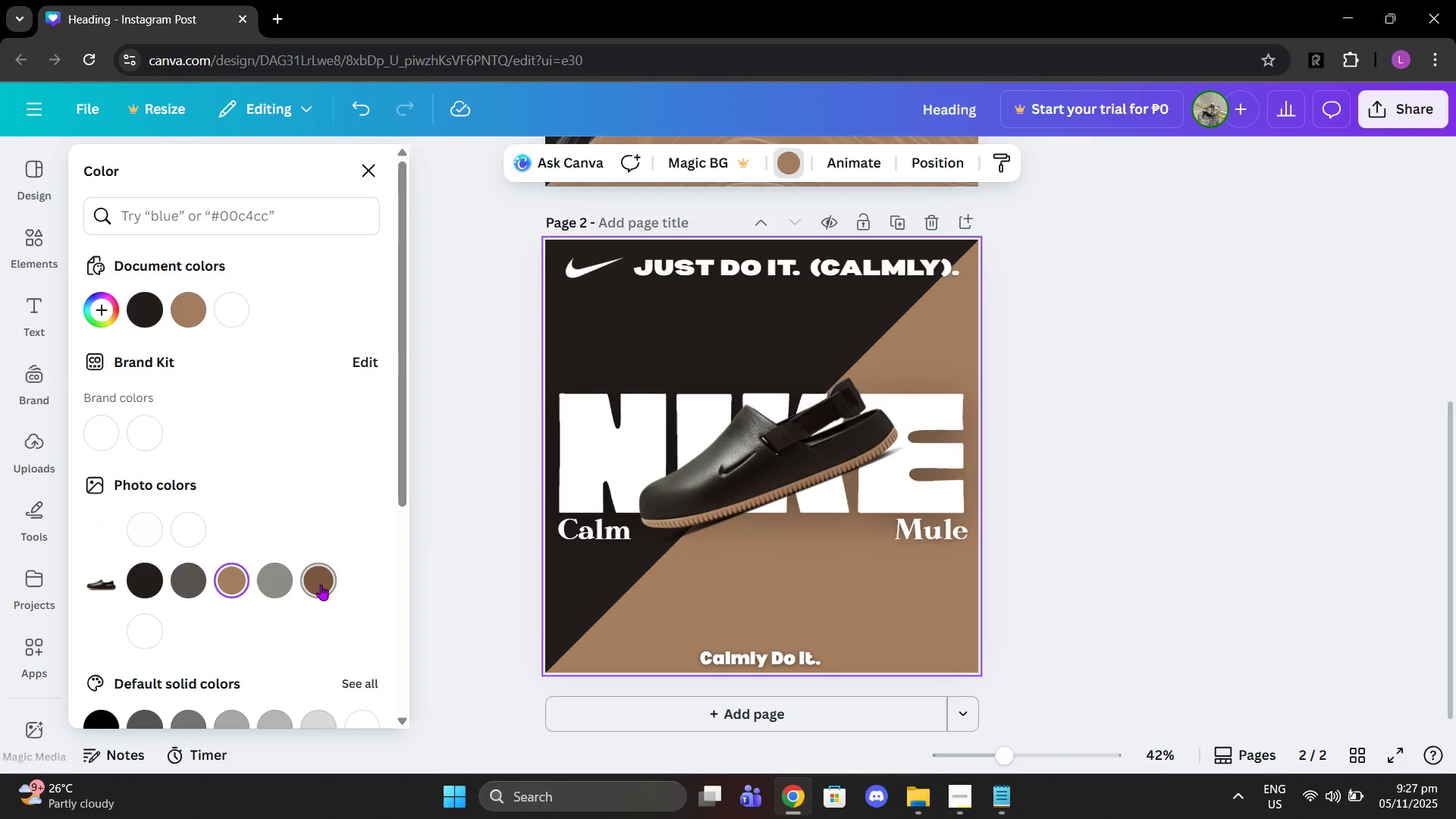 
left_click([321, 585])
 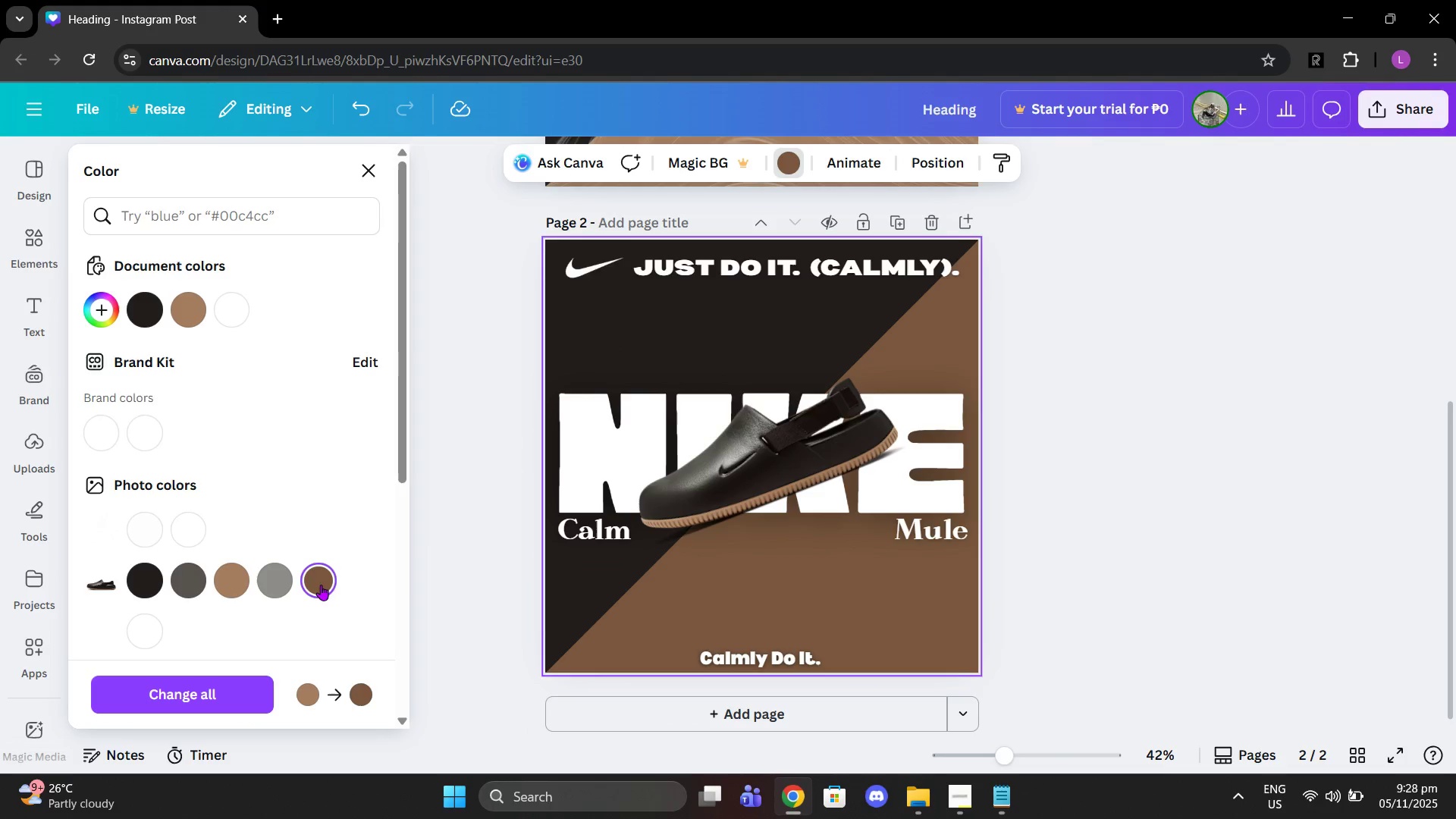 
scroll: coordinate [753, 526], scroll_direction: up, amount: 4.0
 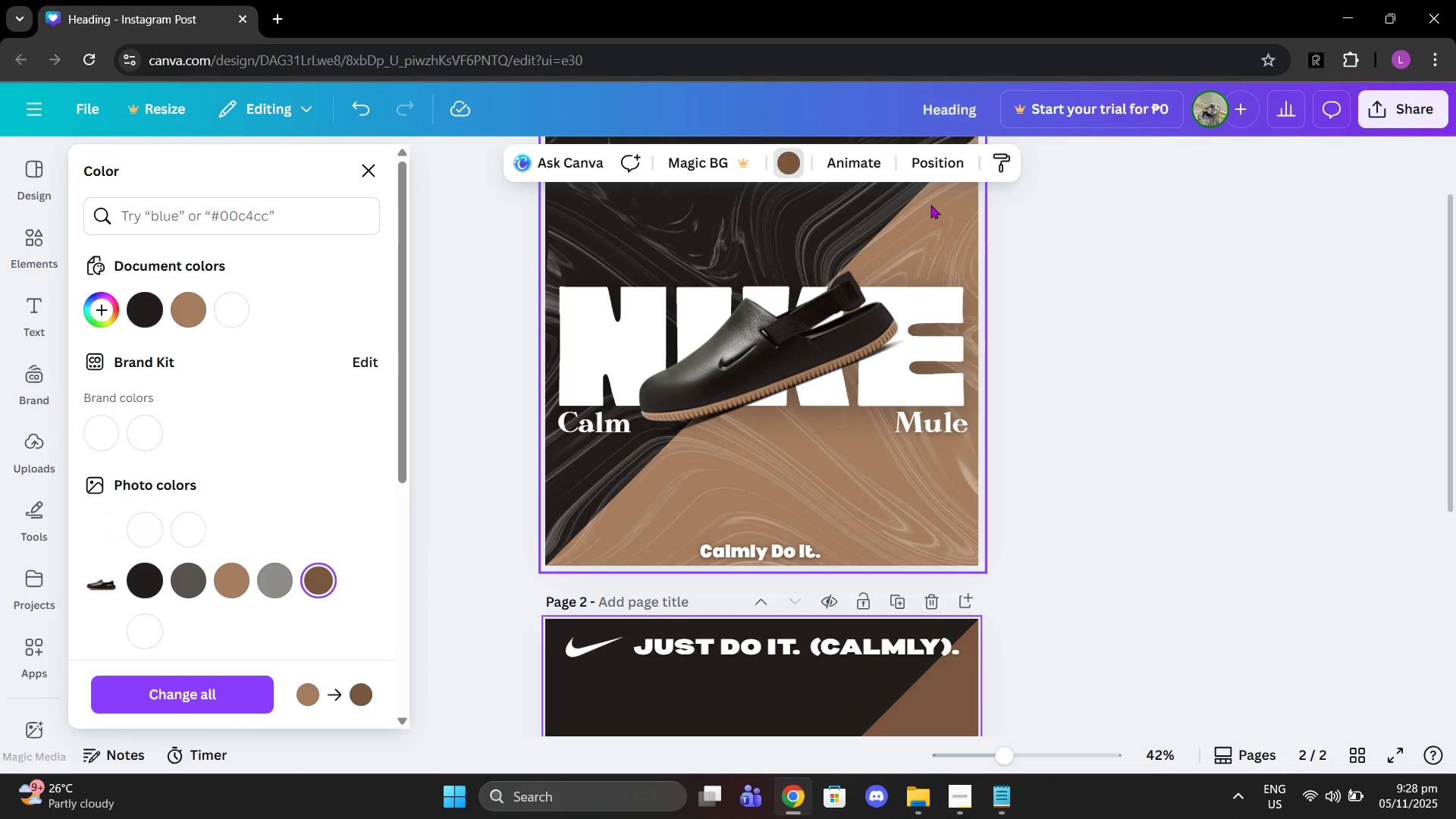 
scroll: coordinate [919, 698], scroll_direction: down, amount: 5.0
 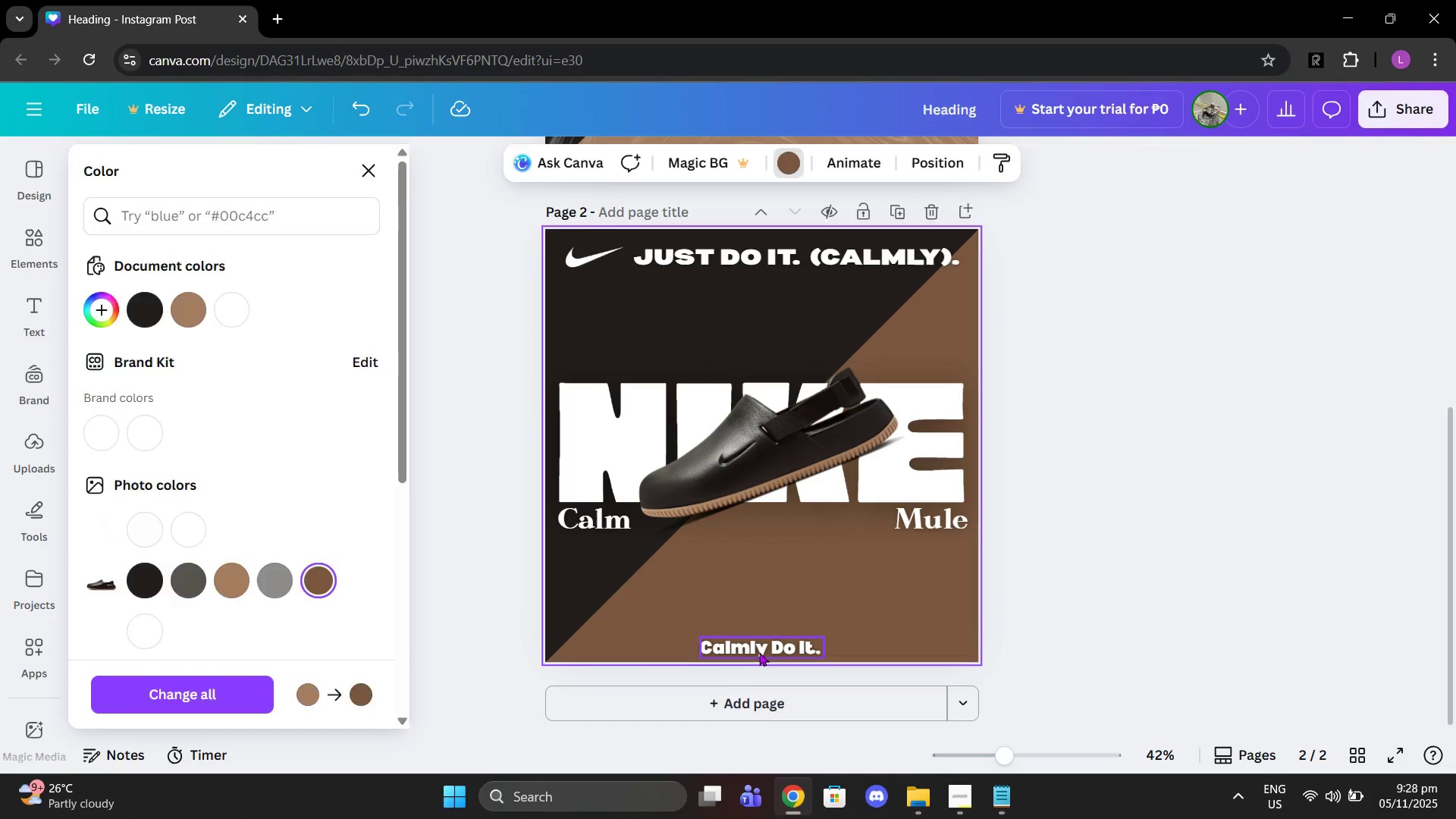 
left_click([759, 652])
 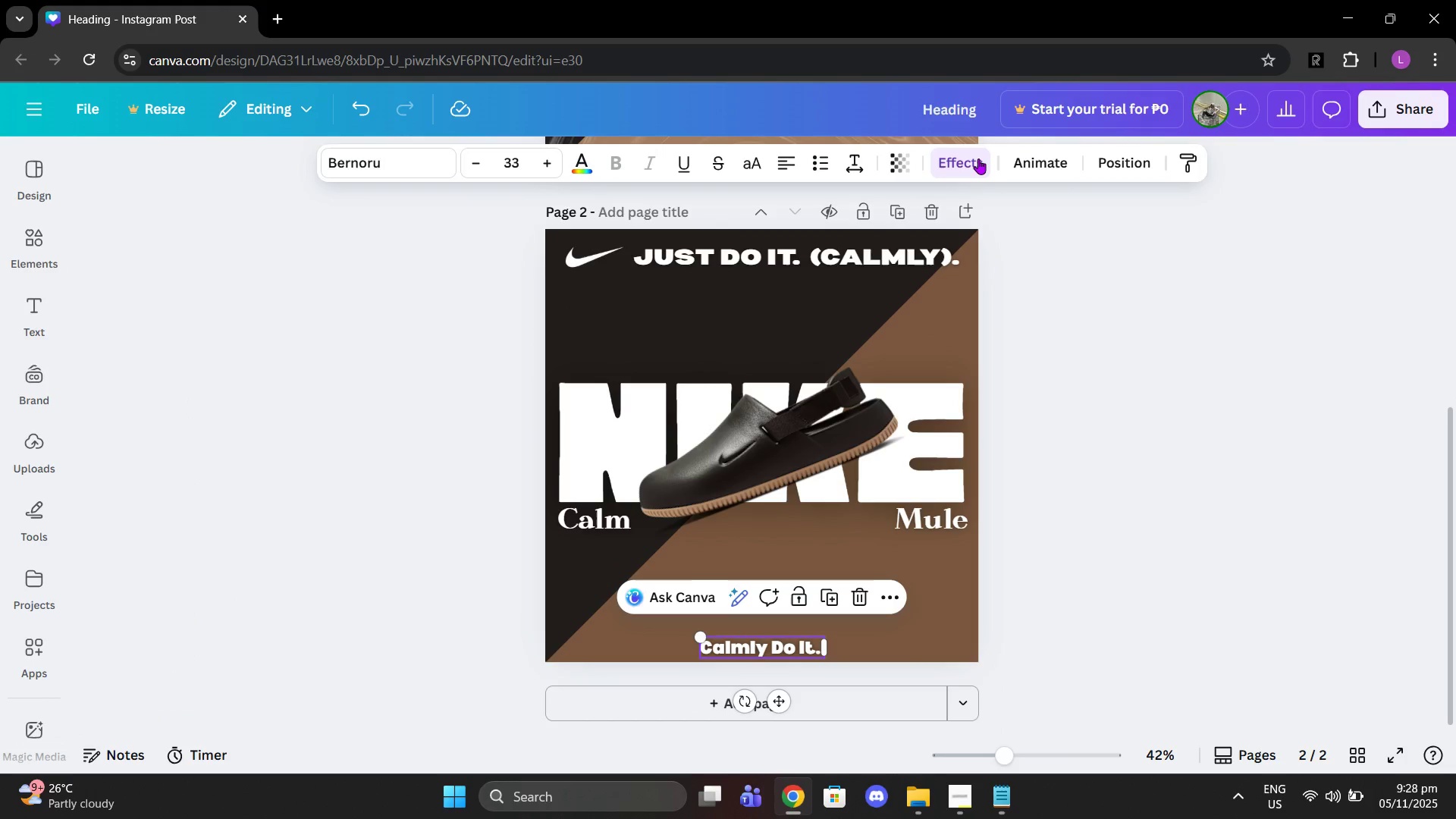 
left_click([978, 158])
 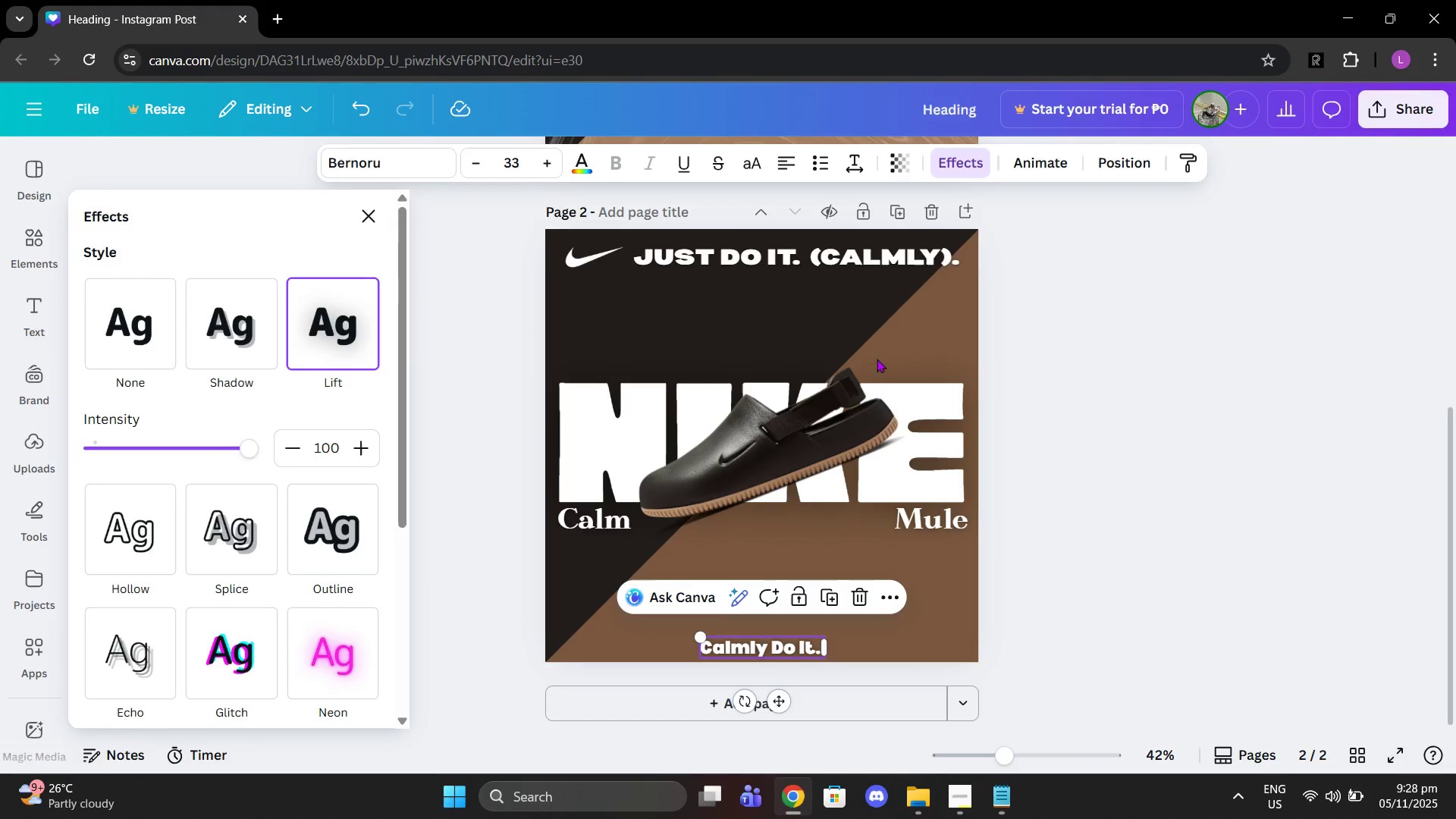 
scroll: coordinate [905, 431], scroll_direction: up, amount: 4.0
 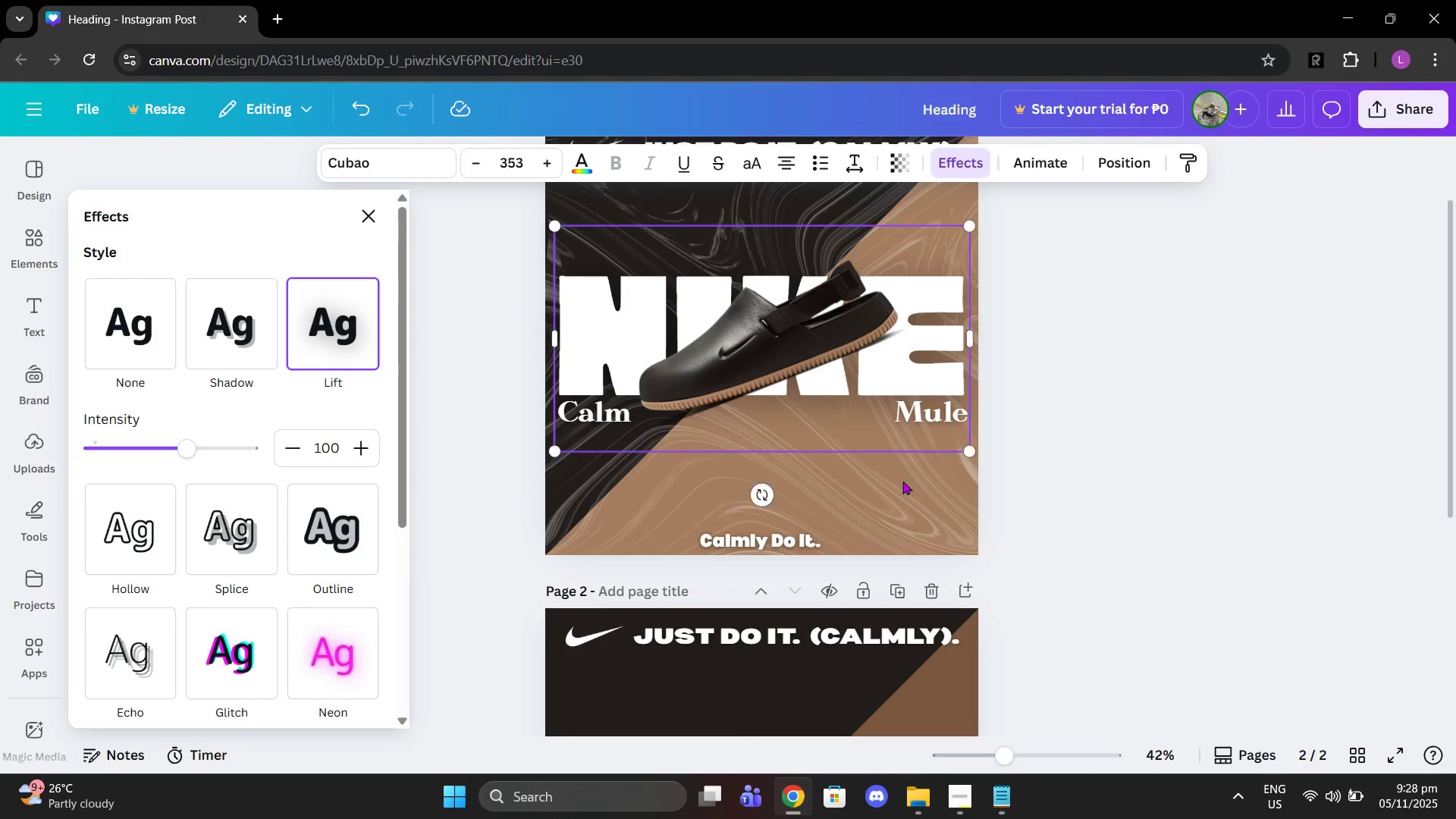 
left_click([902, 481])
 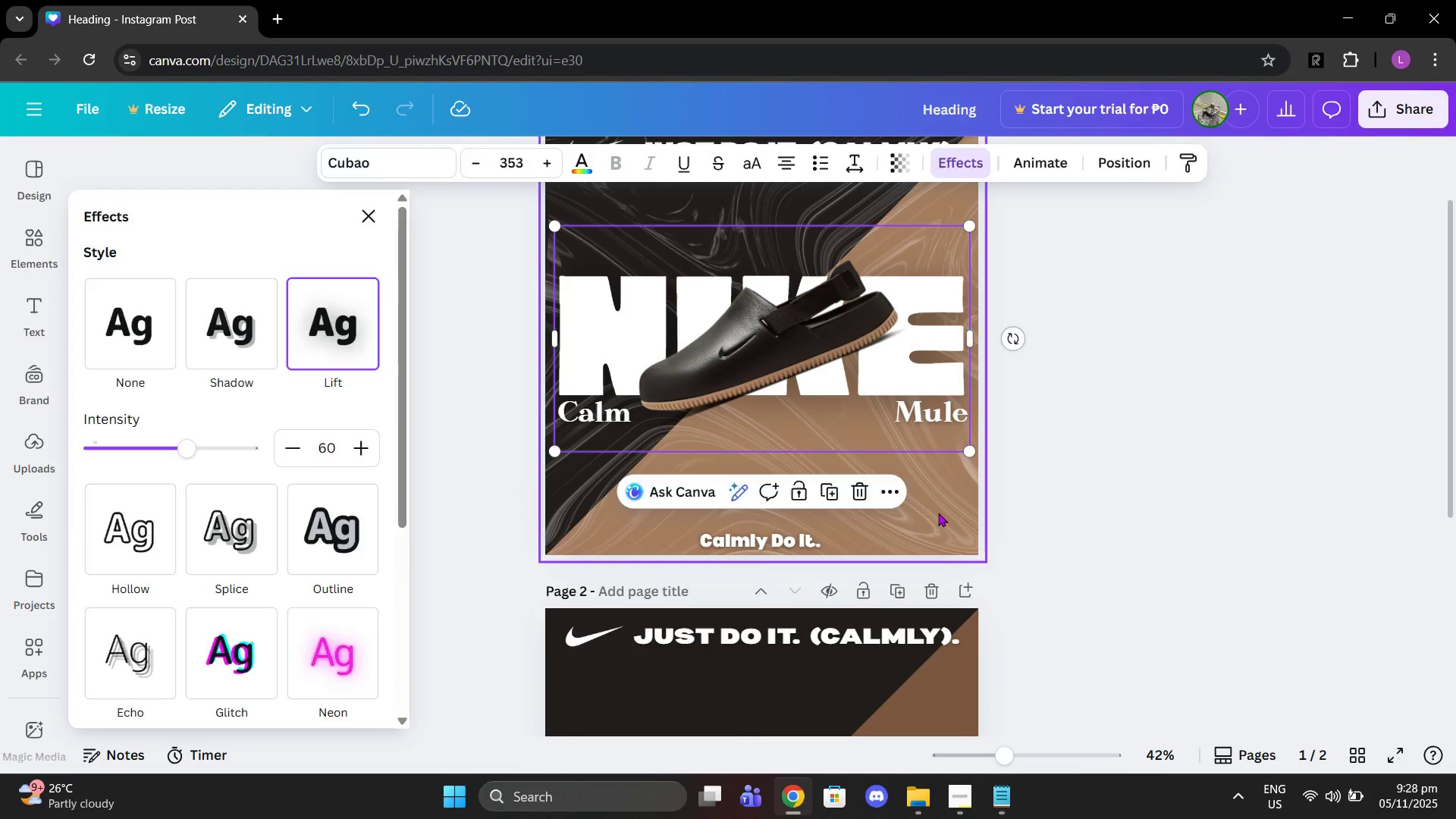 
left_click([938, 513])
 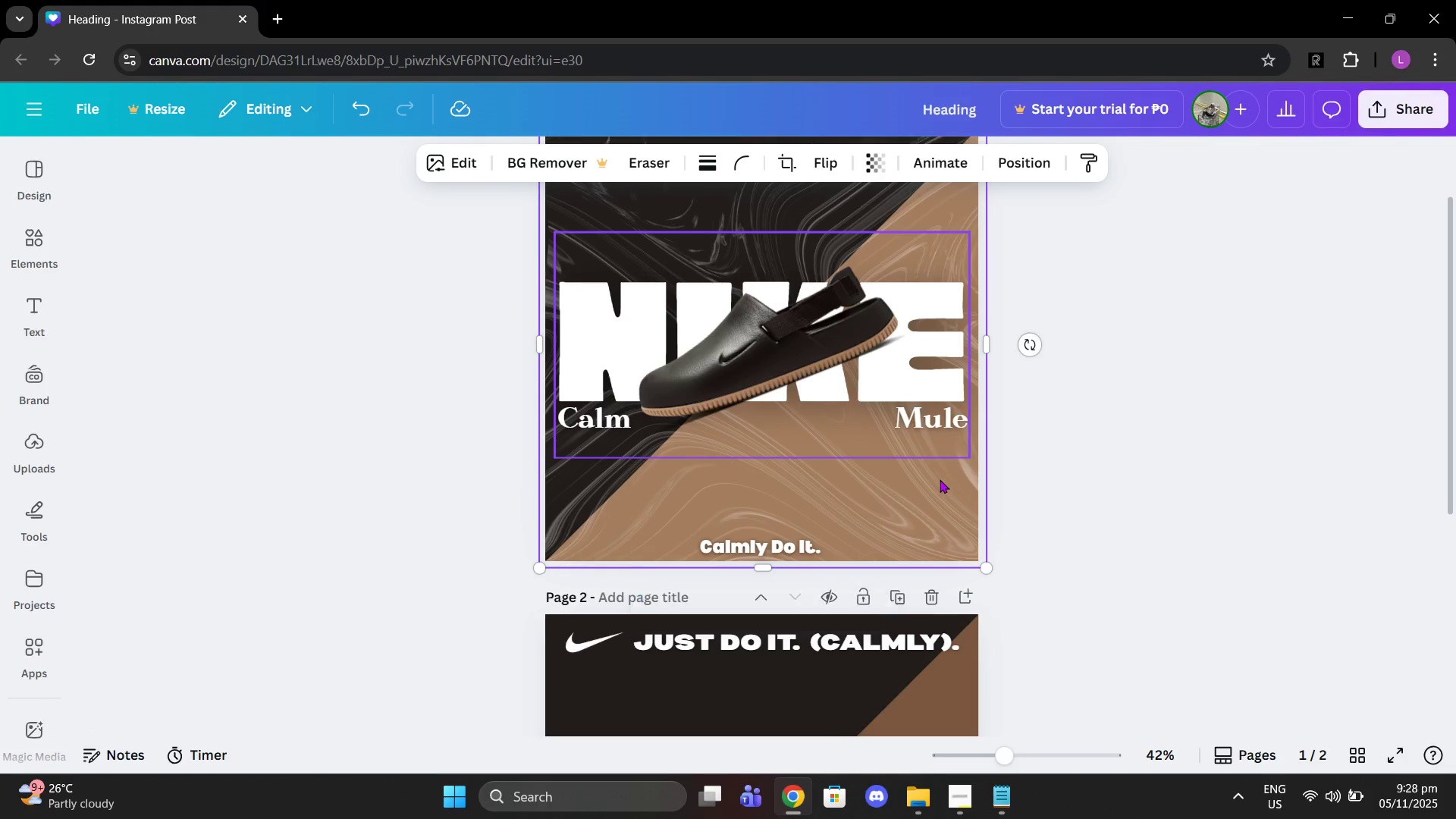 
scroll: coordinate [940, 479], scroll_direction: up, amount: 3.0
 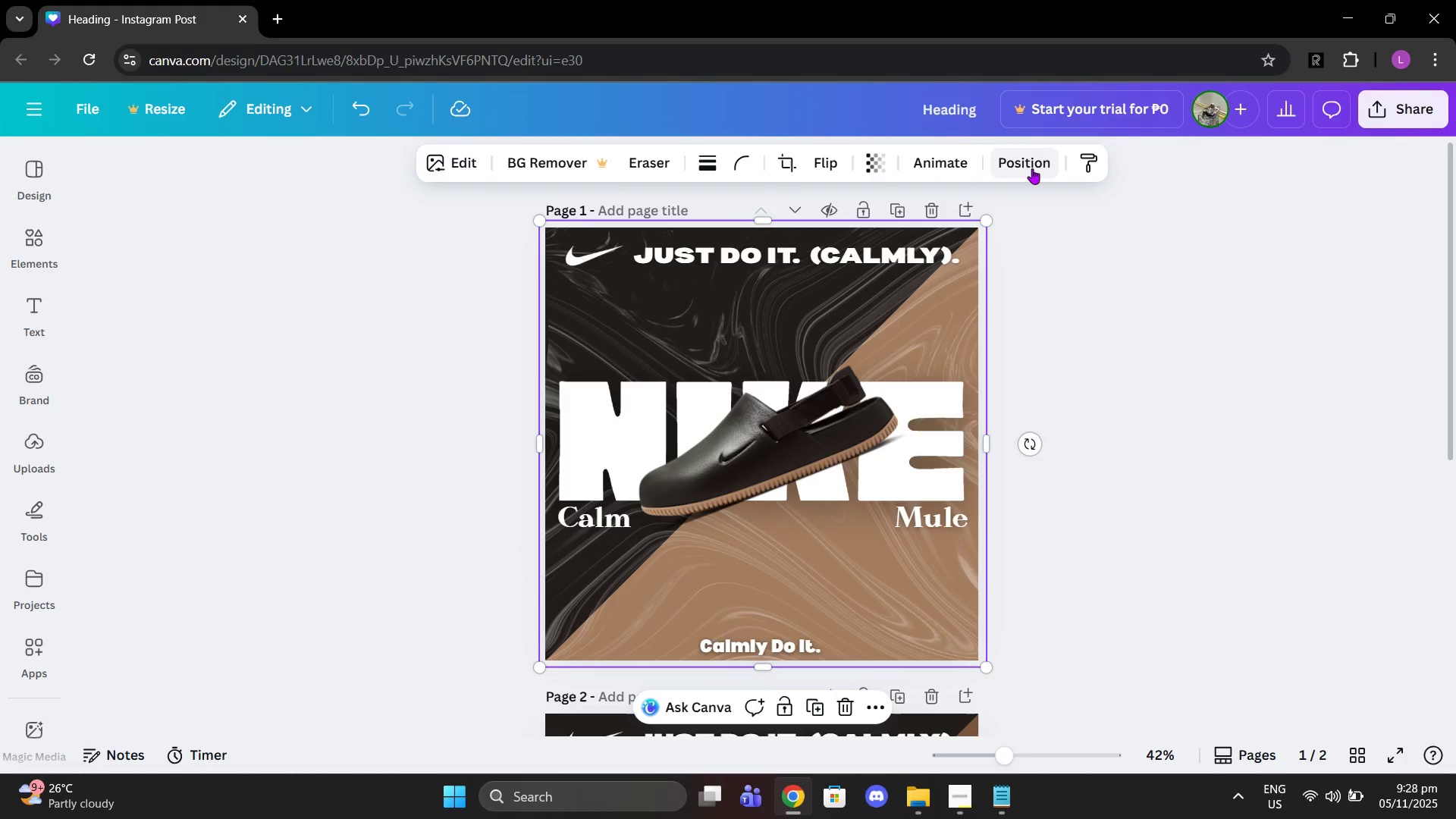 
left_click([1032, 168])
 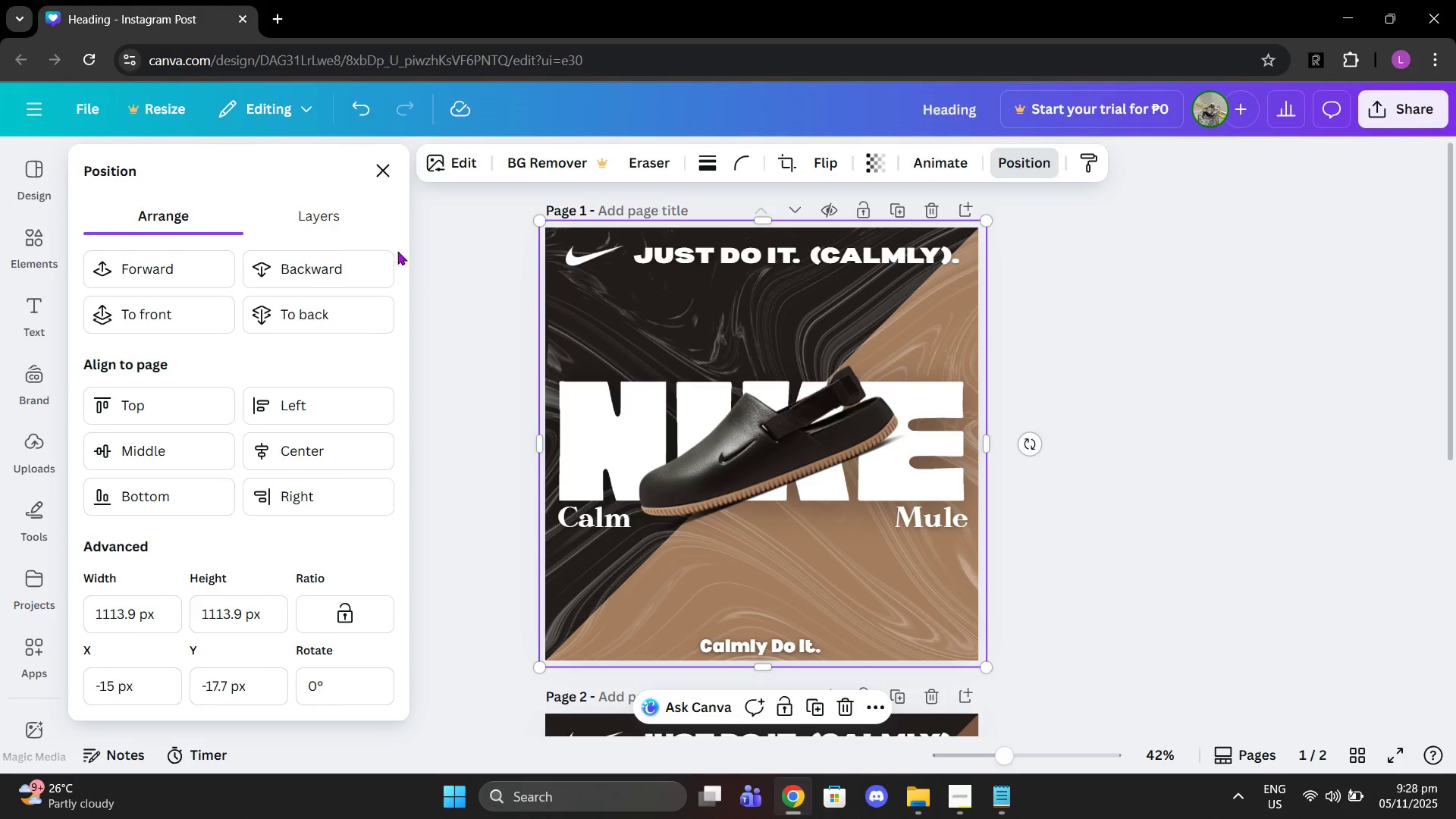 
left_click([341, 223])
 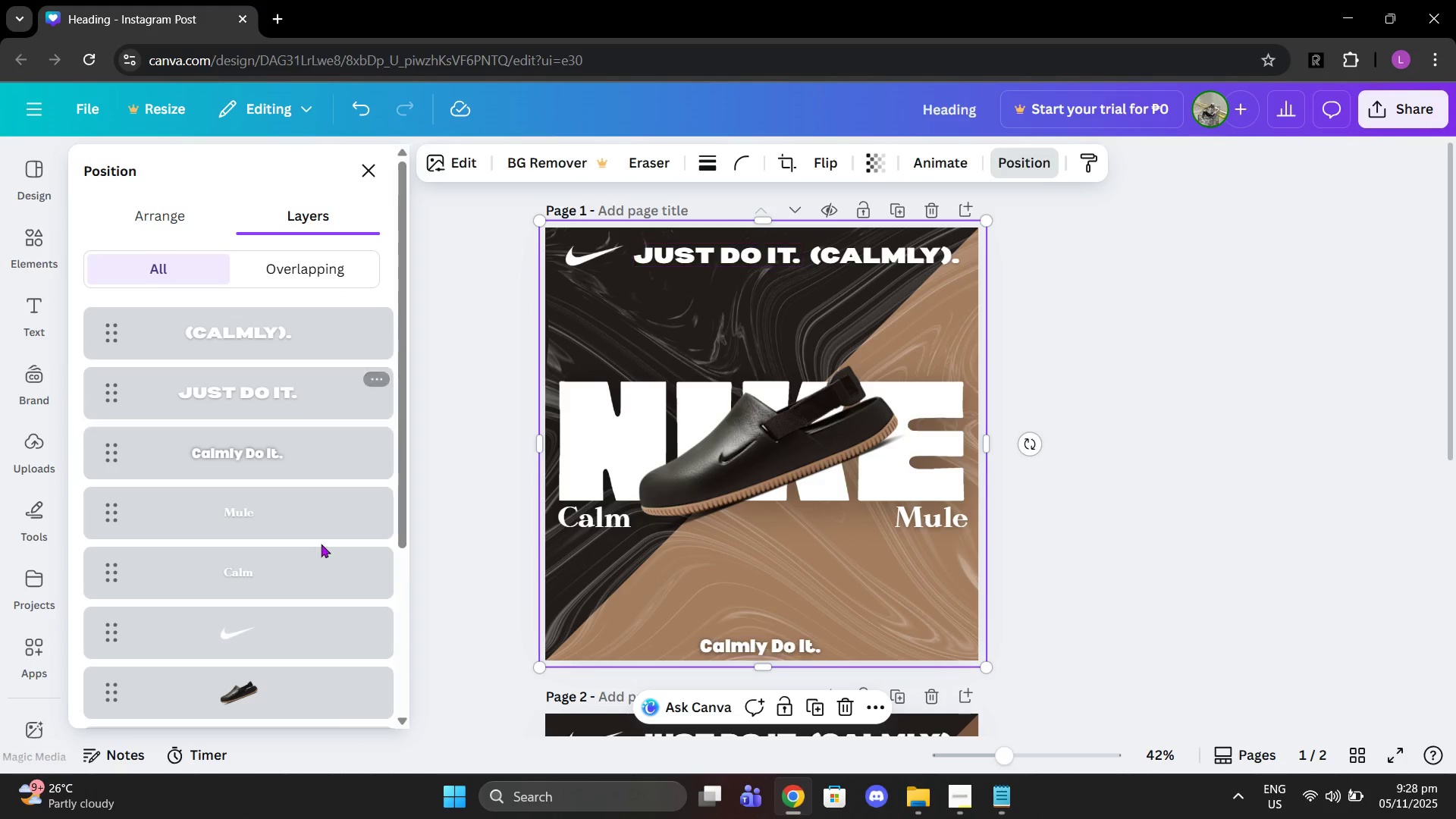 
scroll: coordinate [321, 544], scroll_direction: down, amount: 3.0
 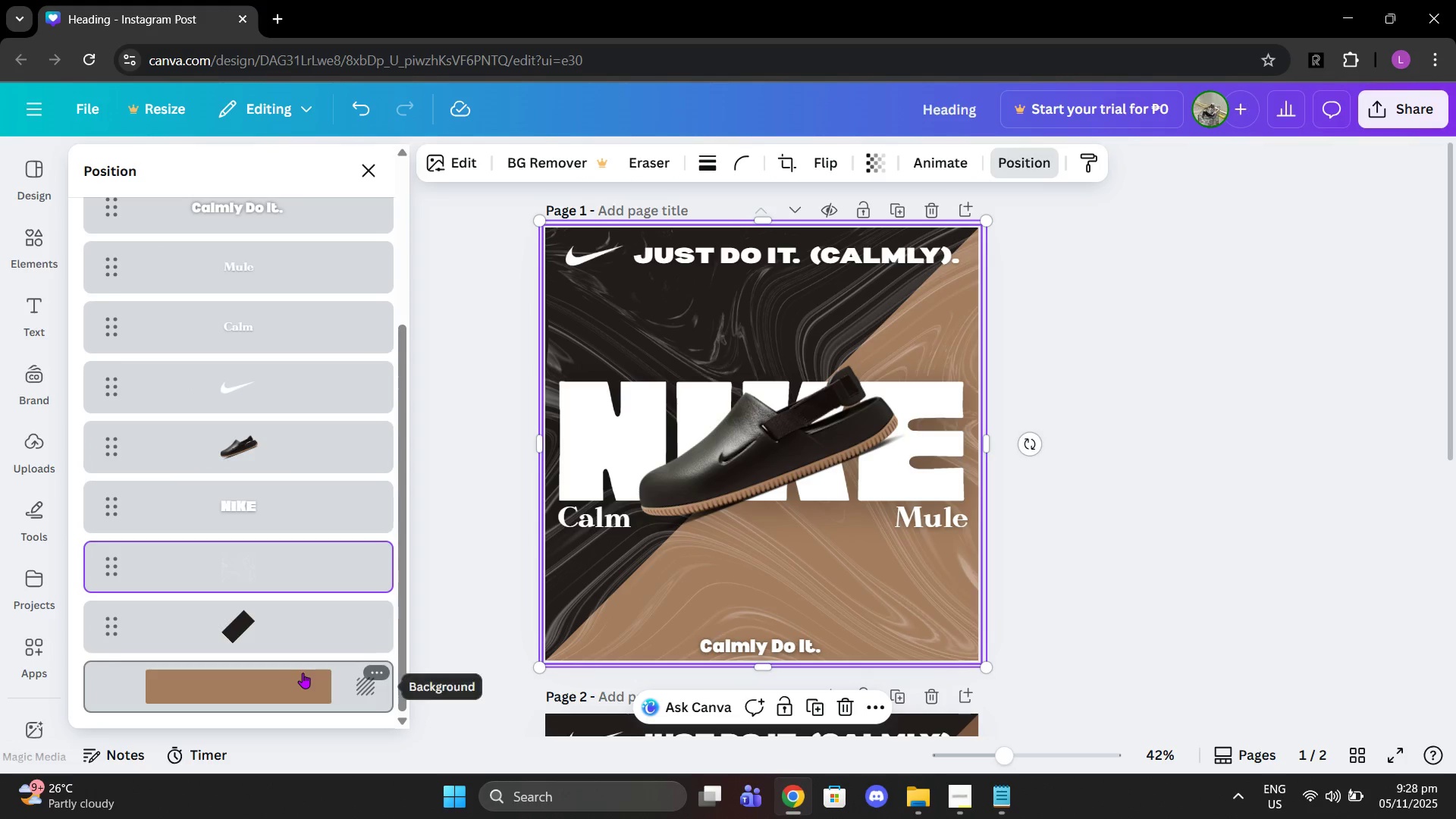 
left_click([303, 673])
 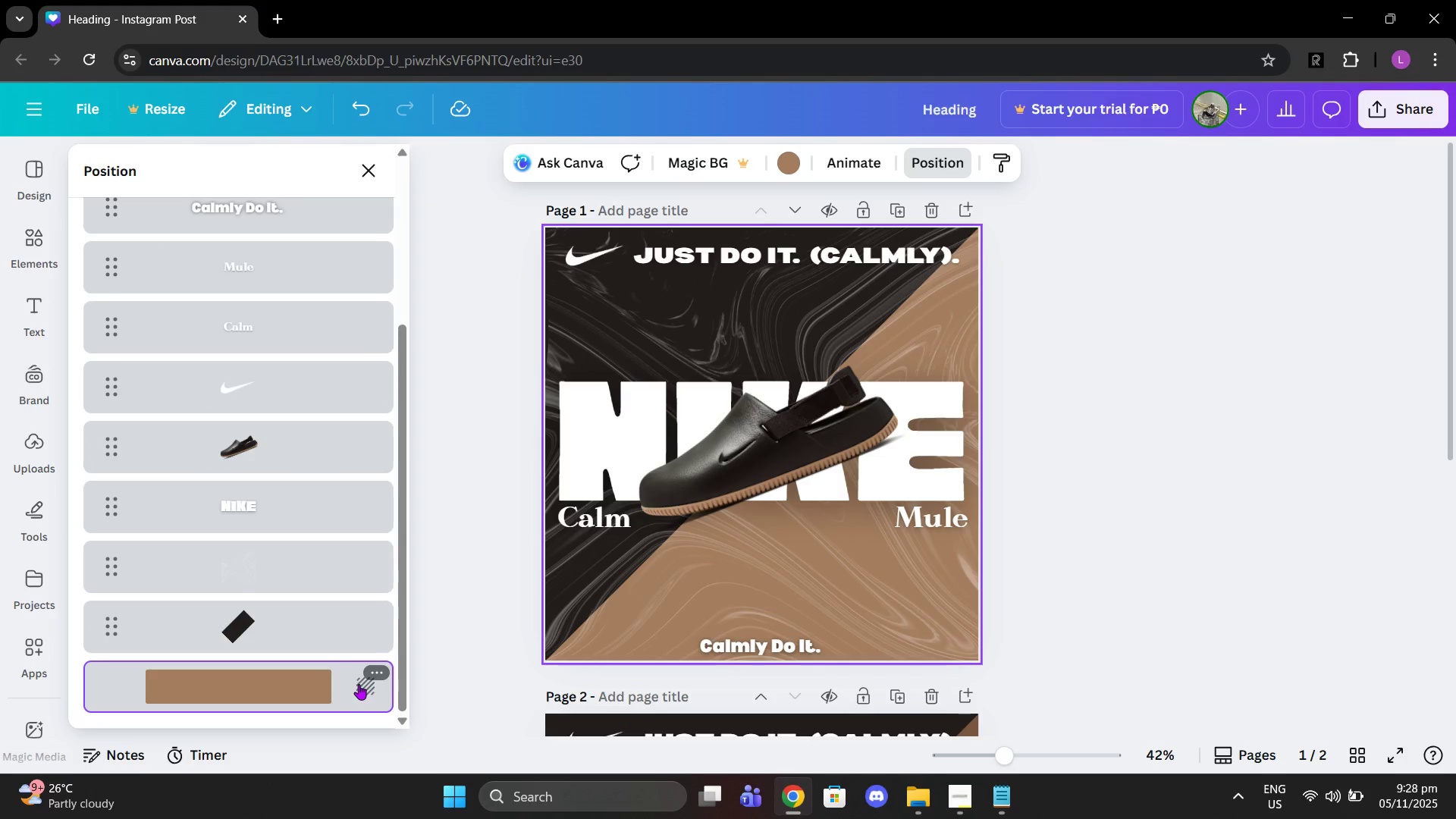 
left_click([359, 684])
 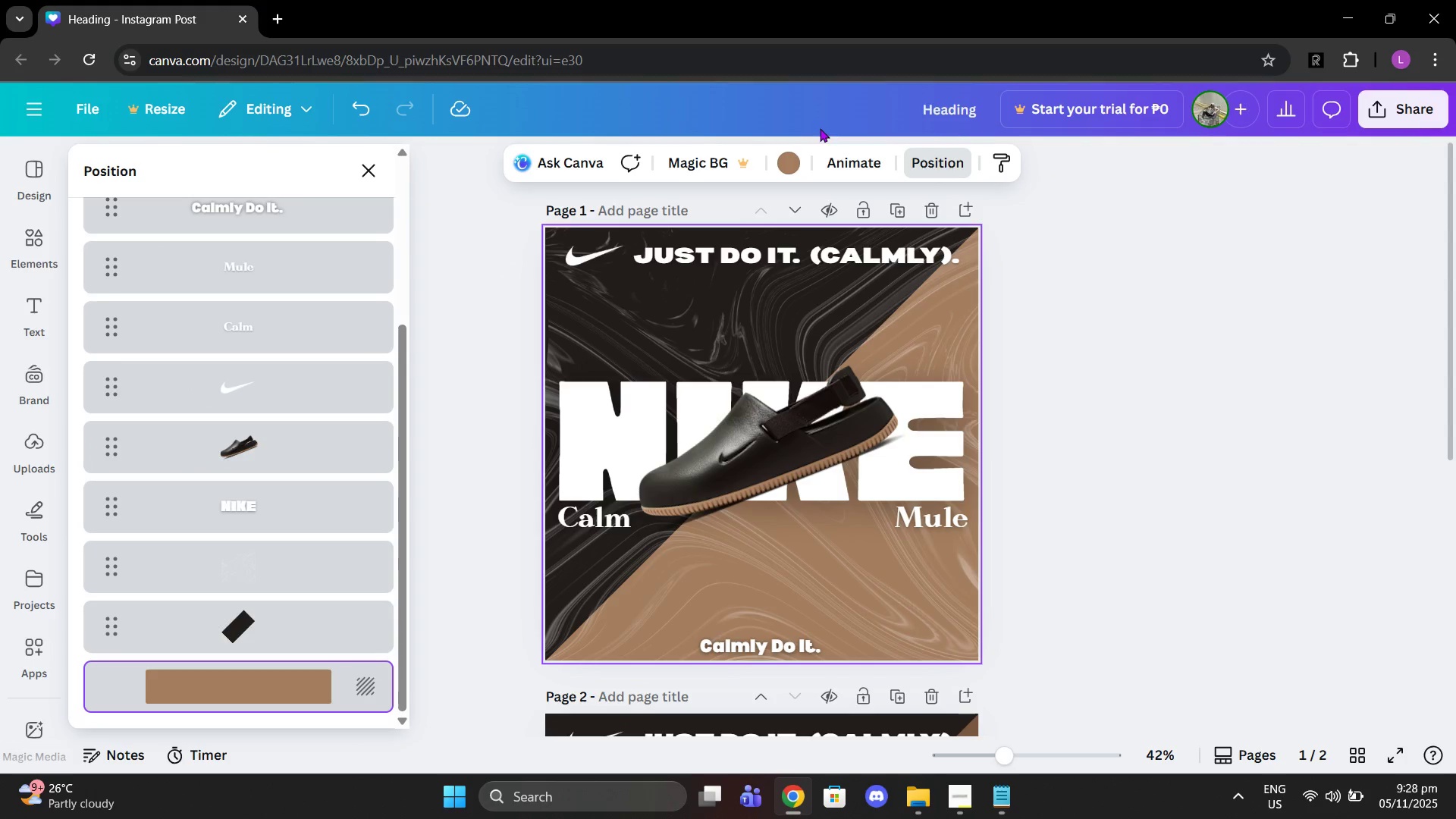 
left_click([783, 175])
 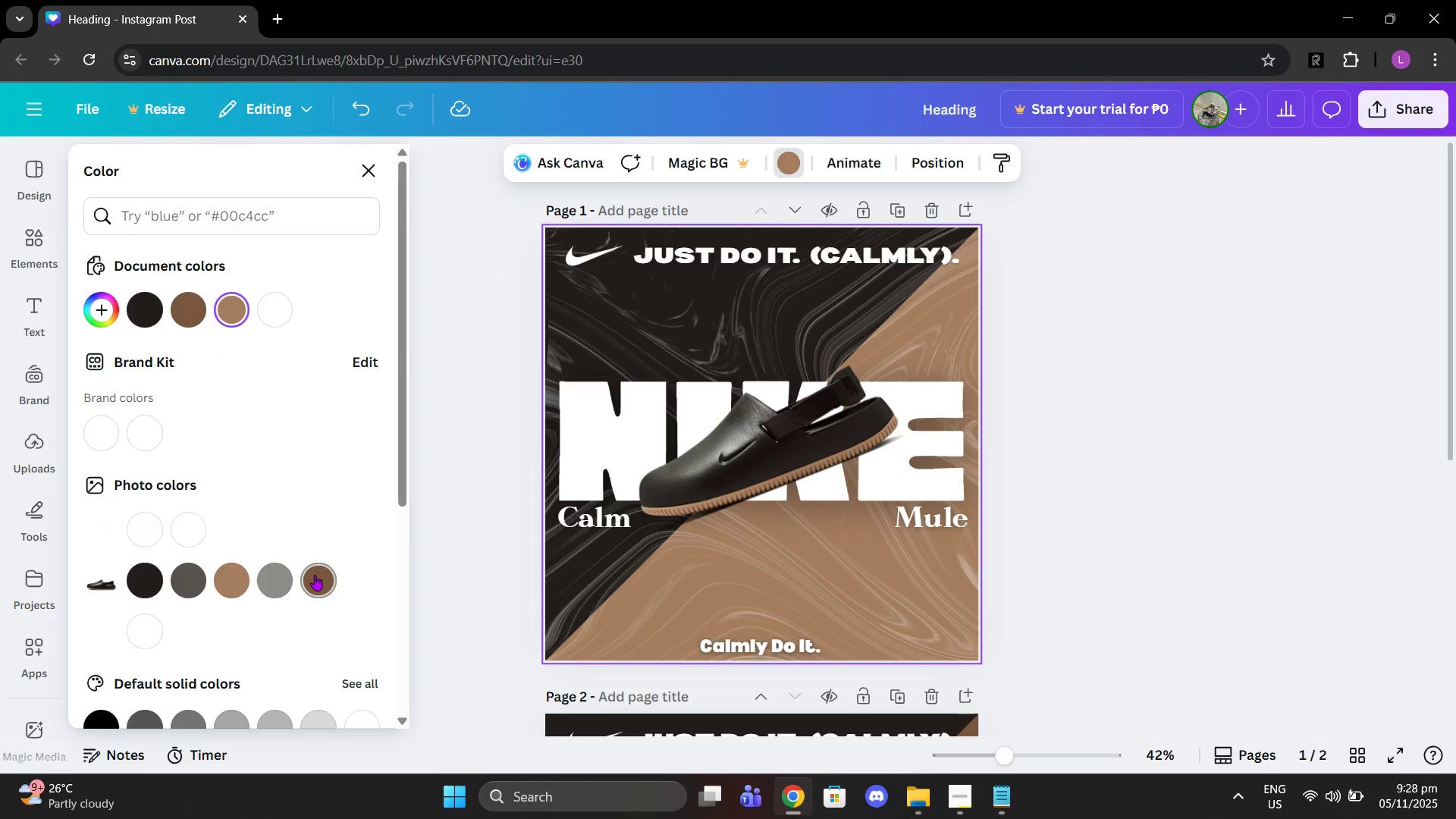 
left_click([315, 575])
 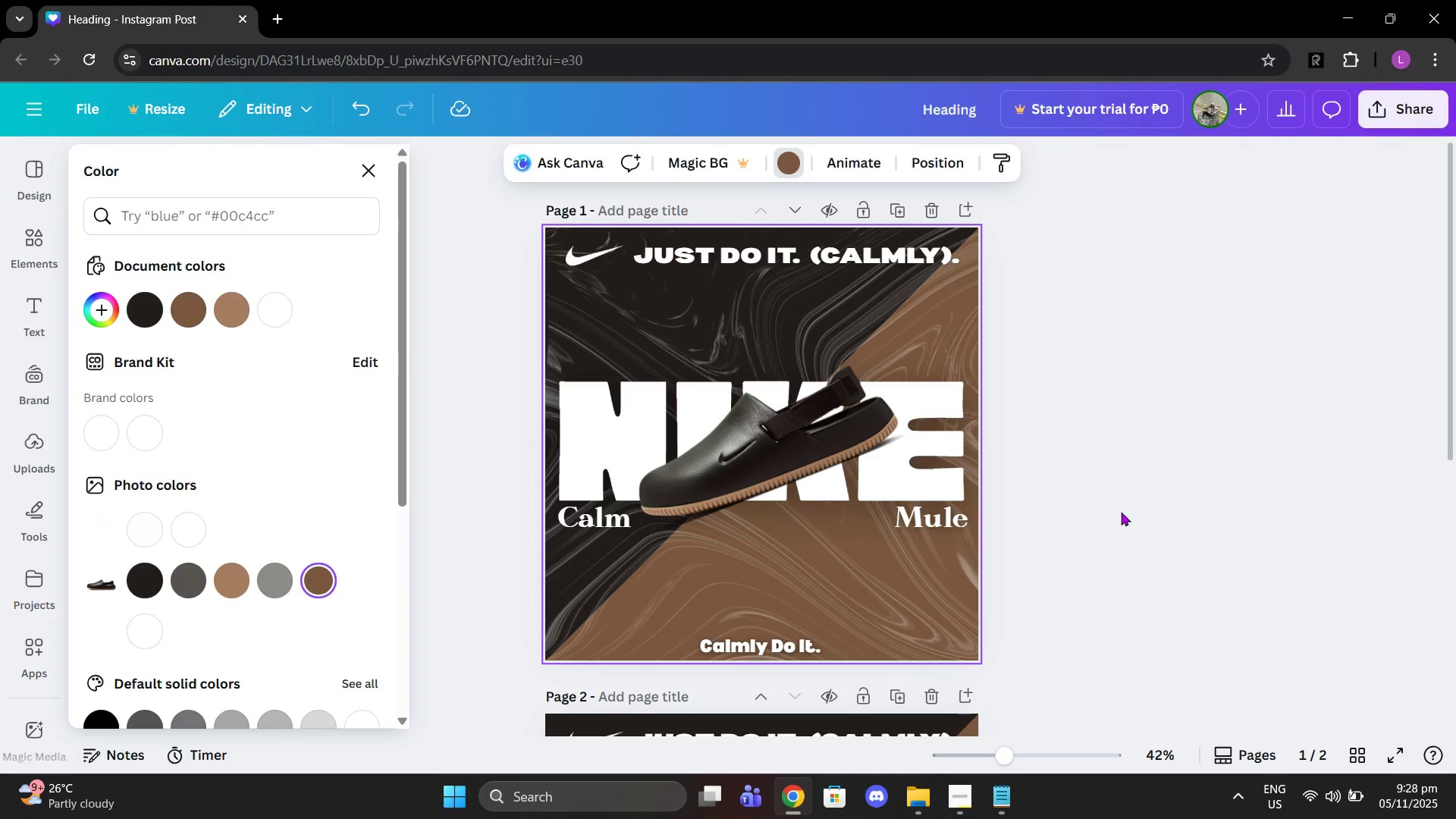 
left_click([1121, 512])
 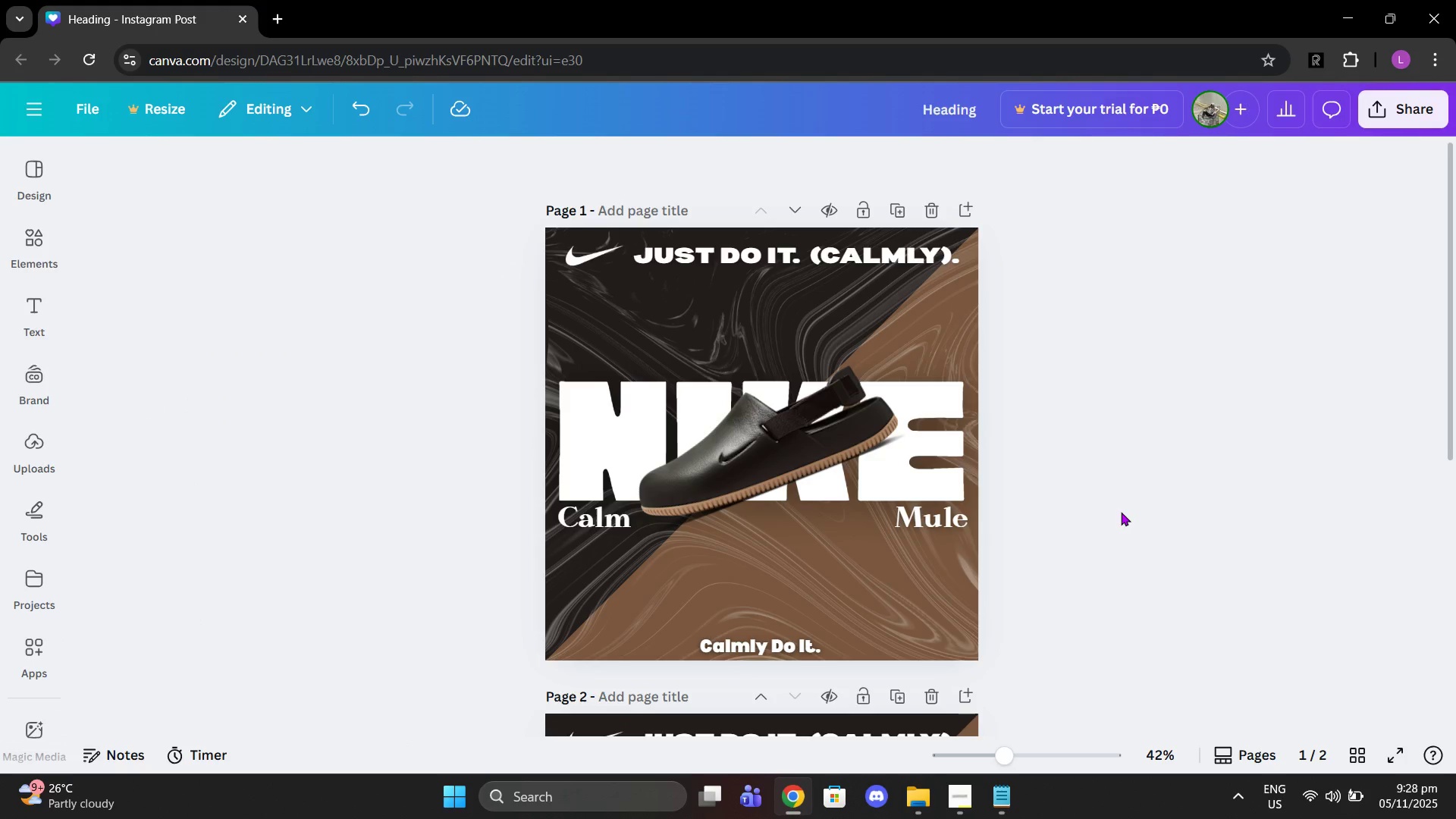 
left_click([1121, 512])
 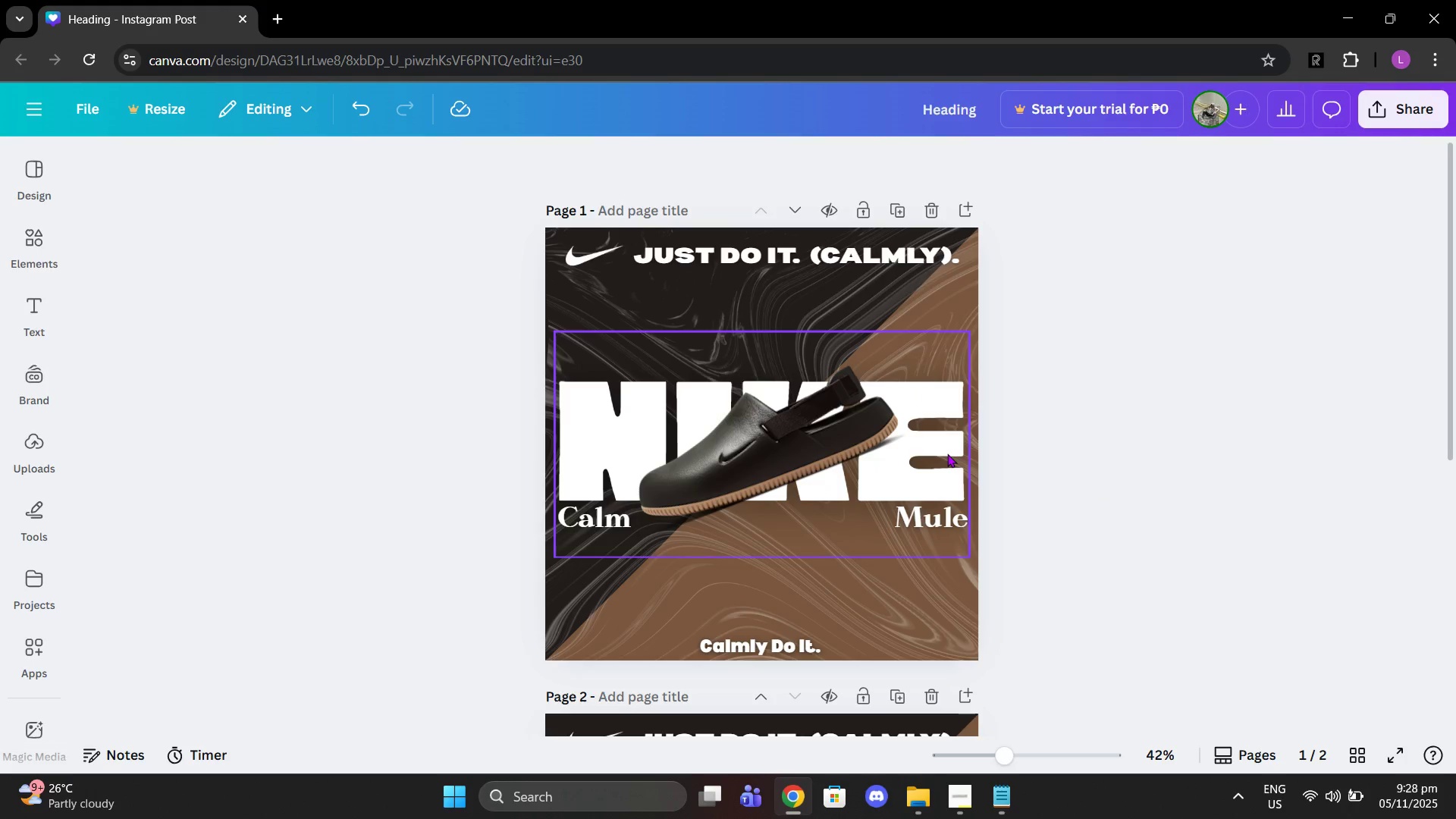 
left_click([947, 453])
 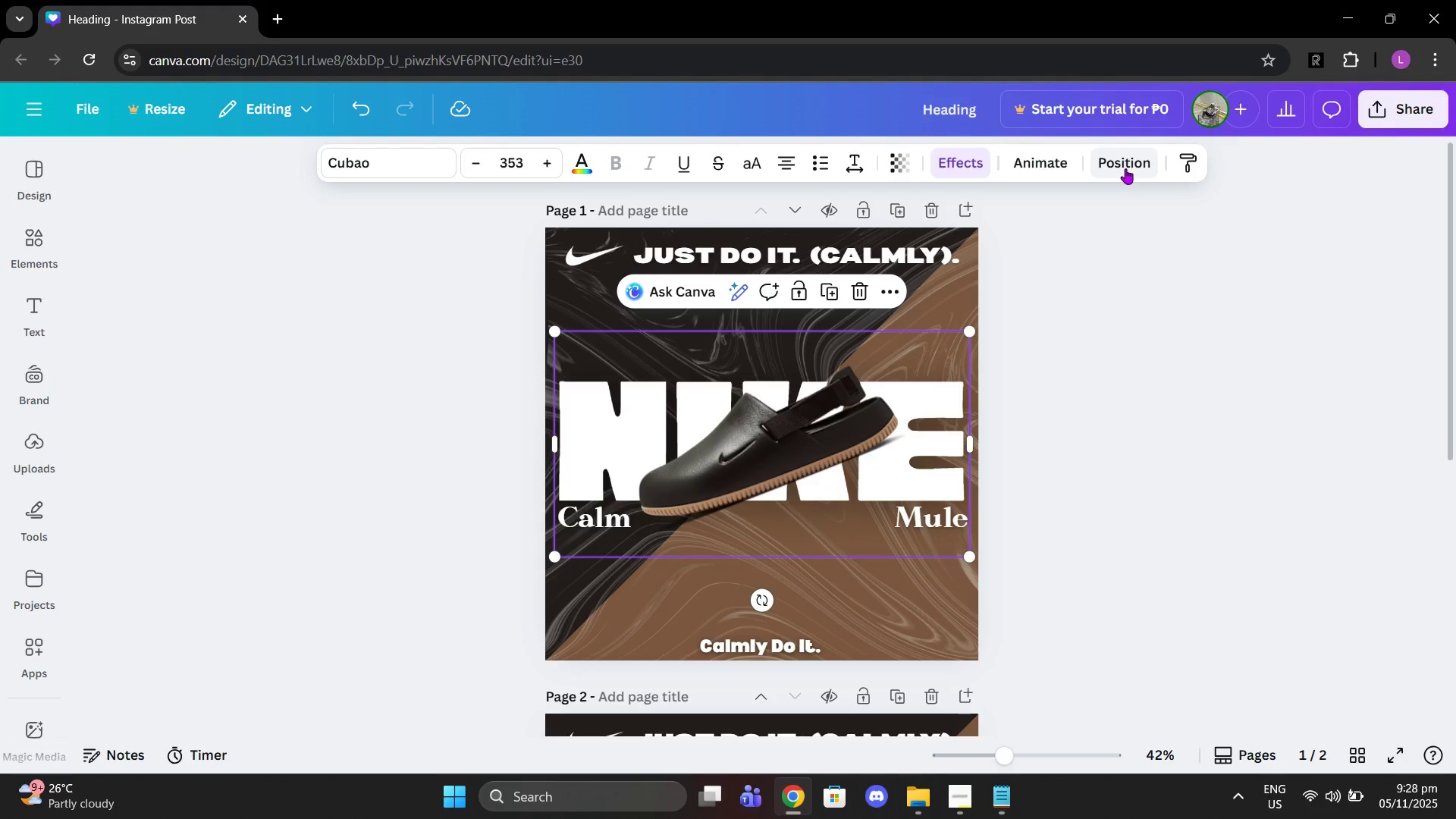 
left_click([1125, 168])
 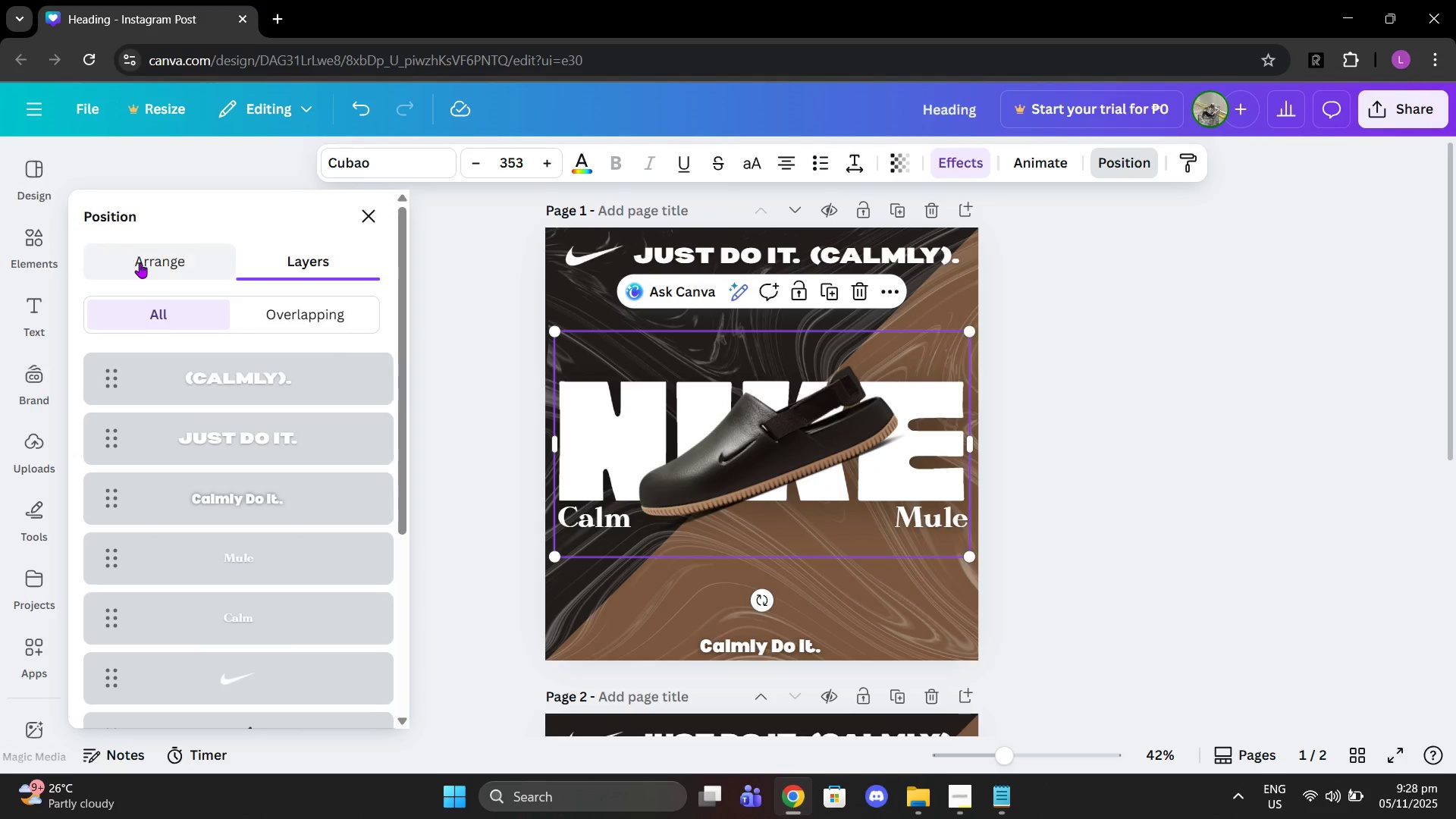 
left_click([140, 262])
 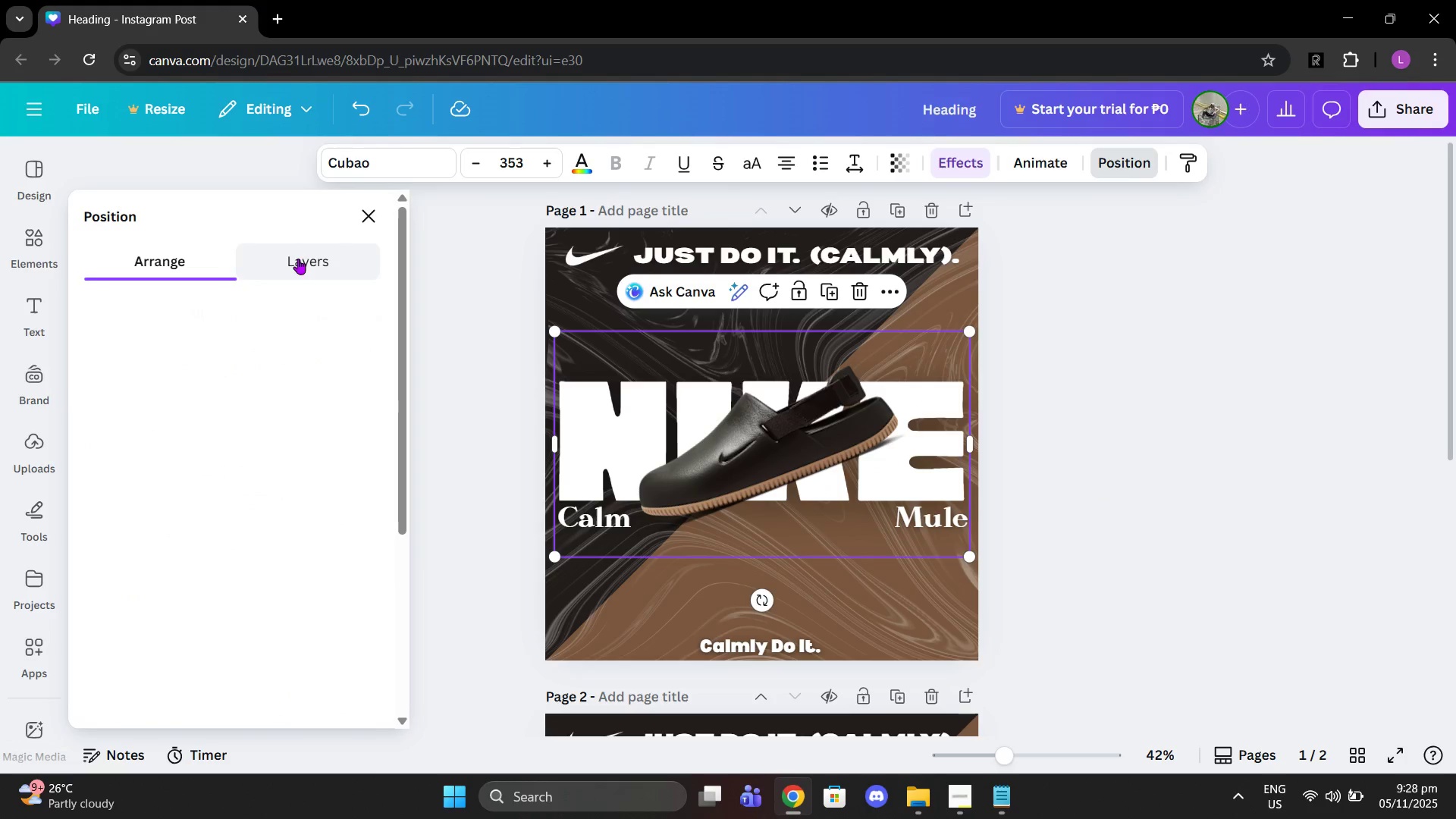 
left_click([298, 259])
 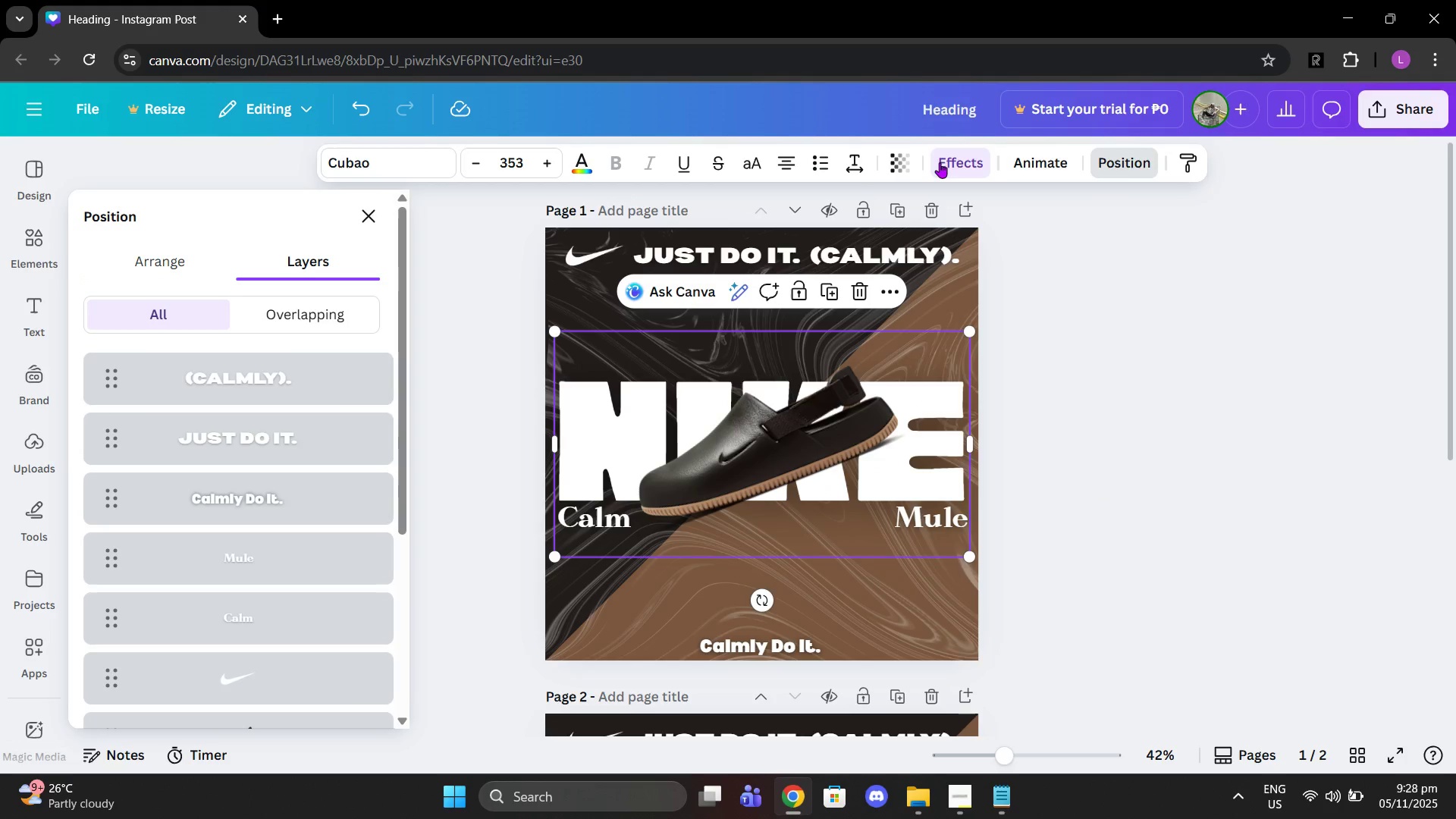 
left_click([904, 163])
 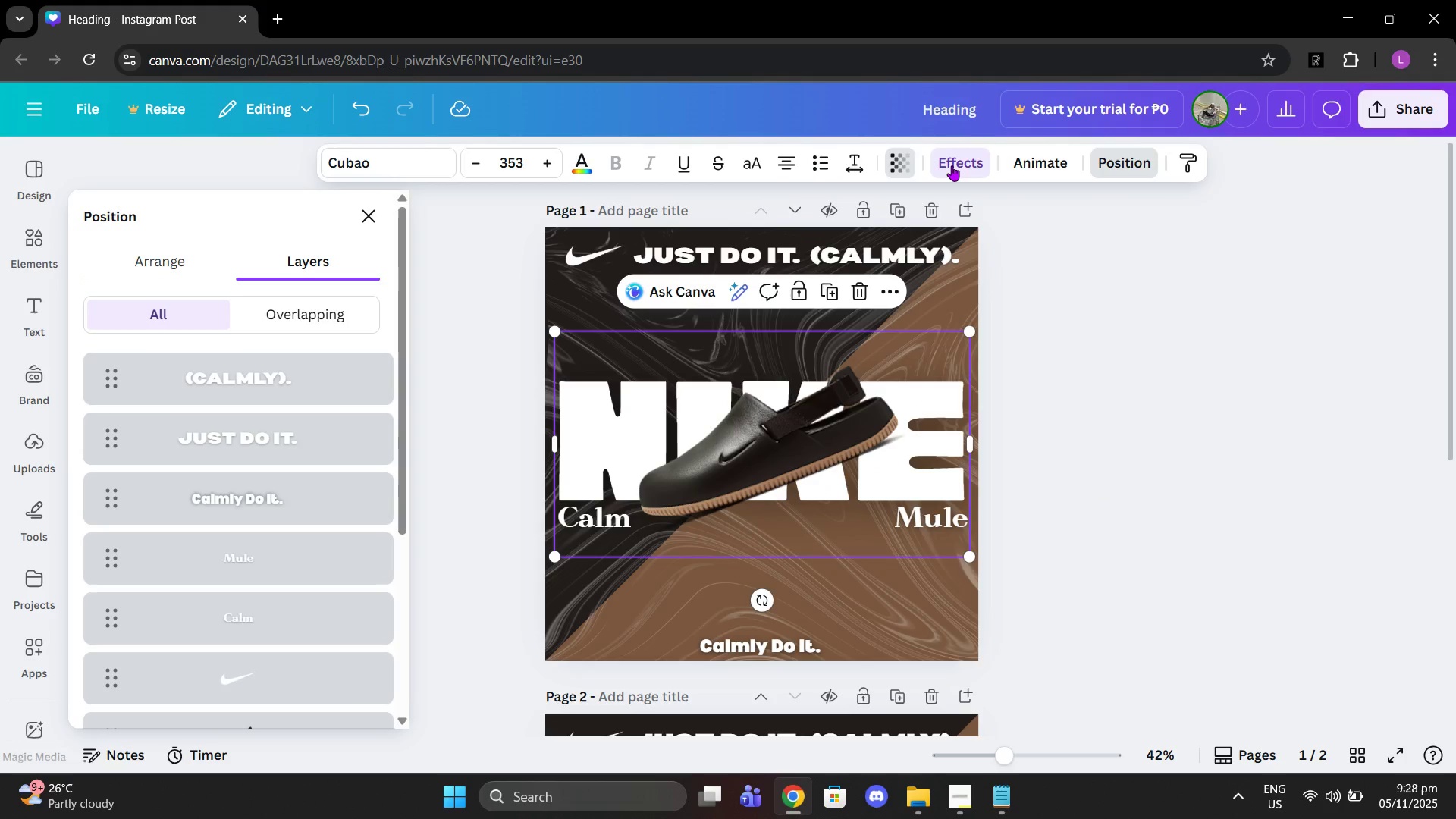 
left_click([952, 165])
 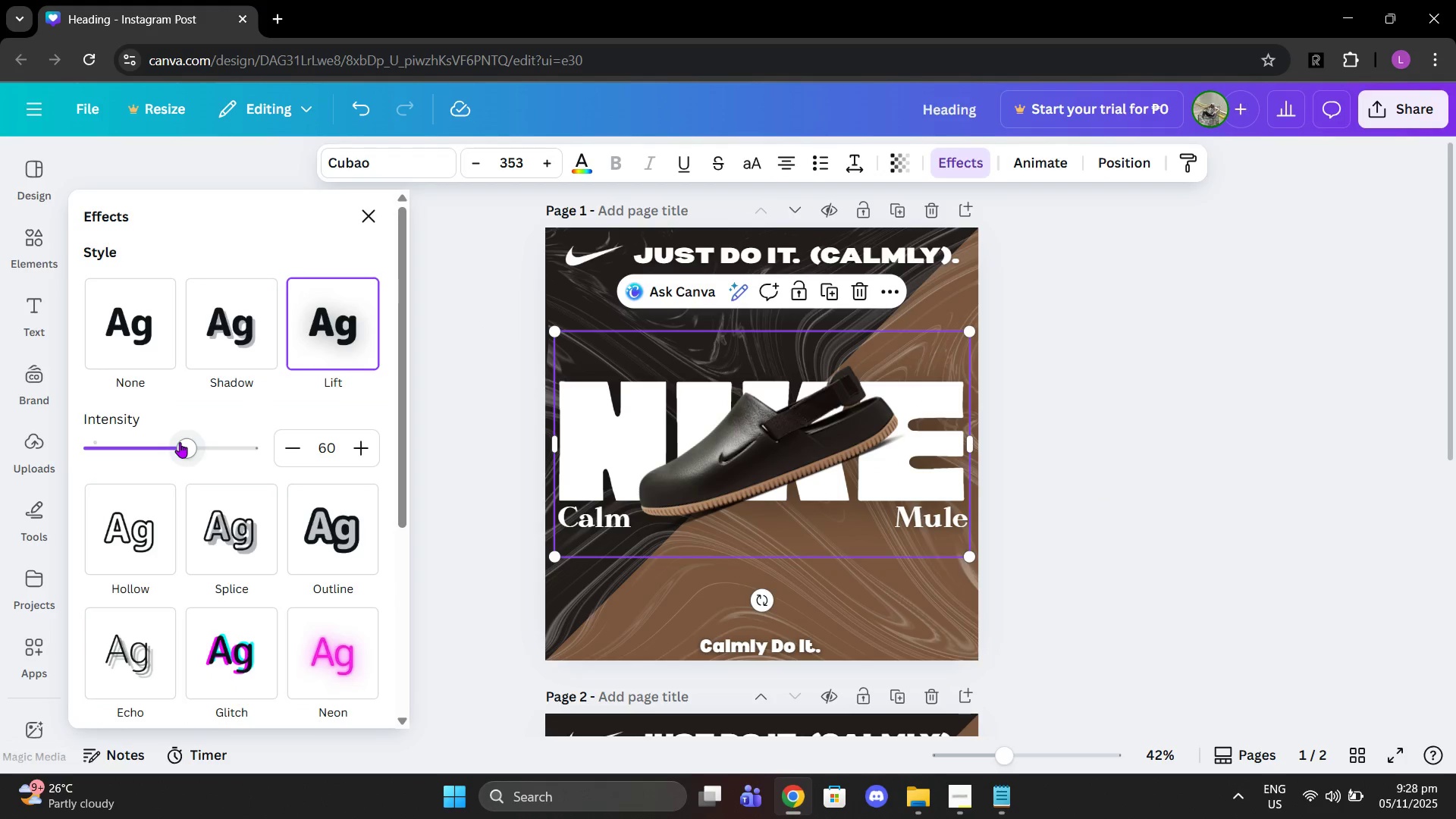 
left_click_drag(start_coordinate=[180, 442], to_coordinate=[362, 441])
 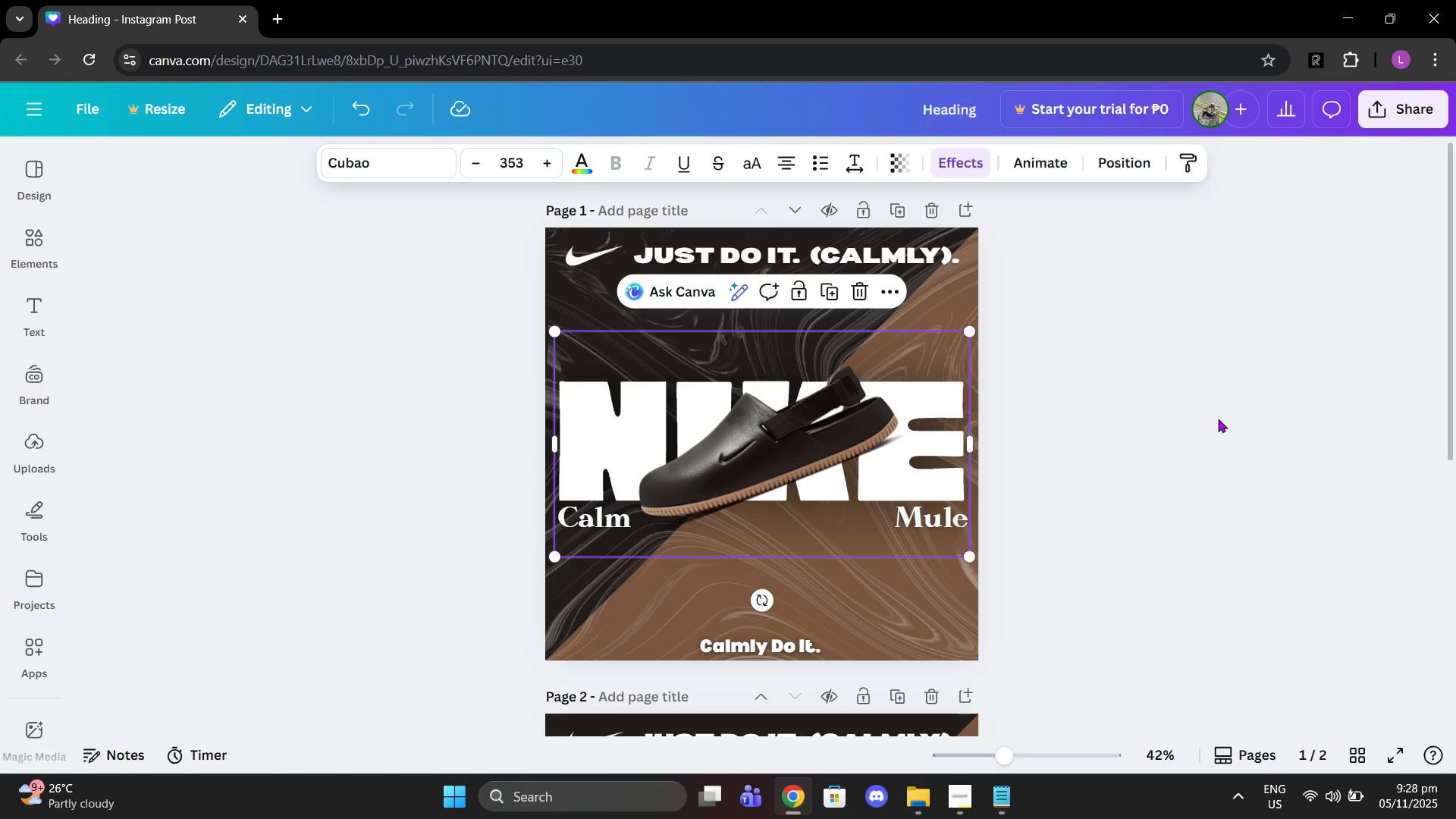 
double_click([1218, 419])
 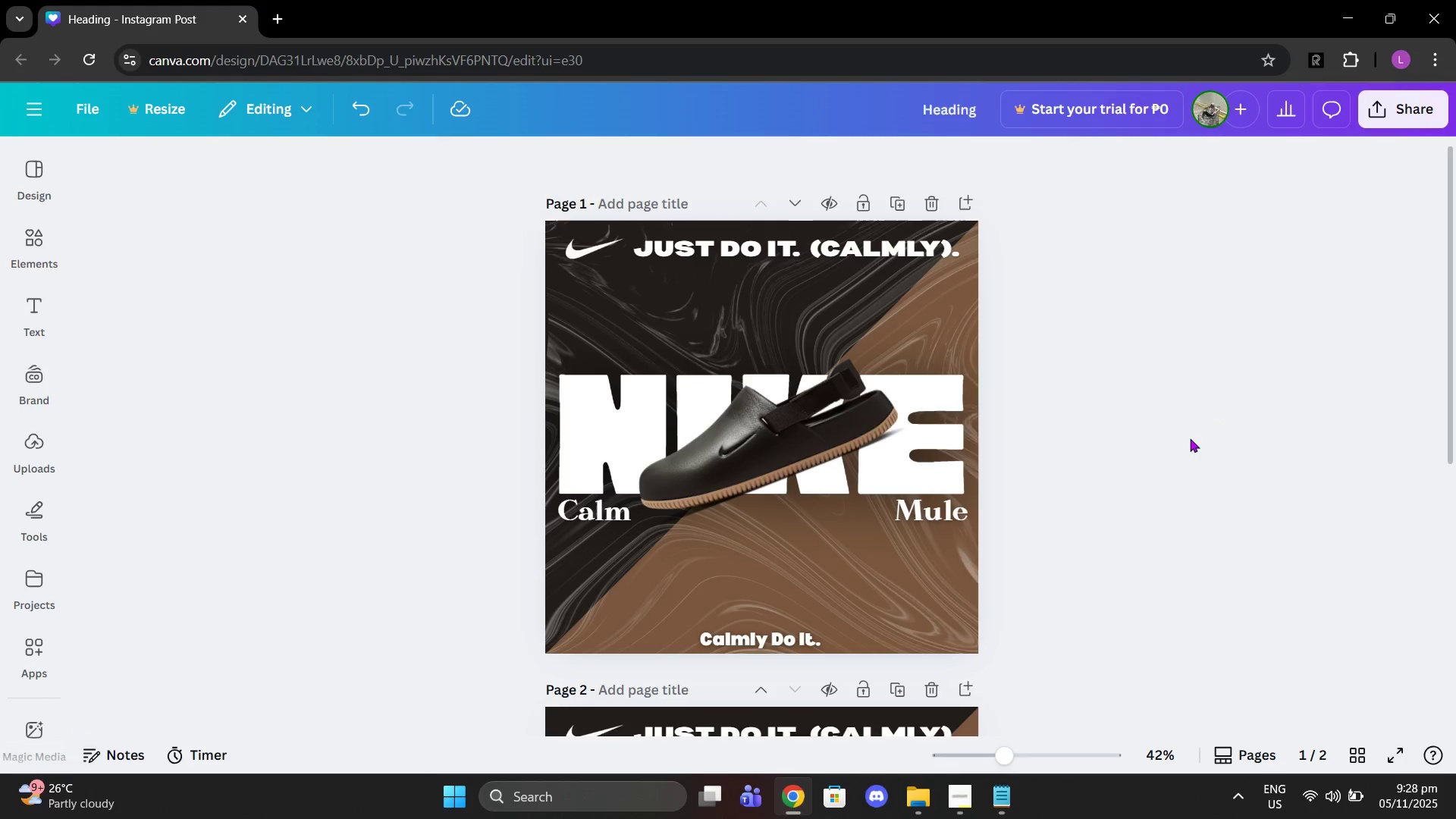 
scroll: coordinate [1192, 437], scroll_direction: down, amount: 2.0
 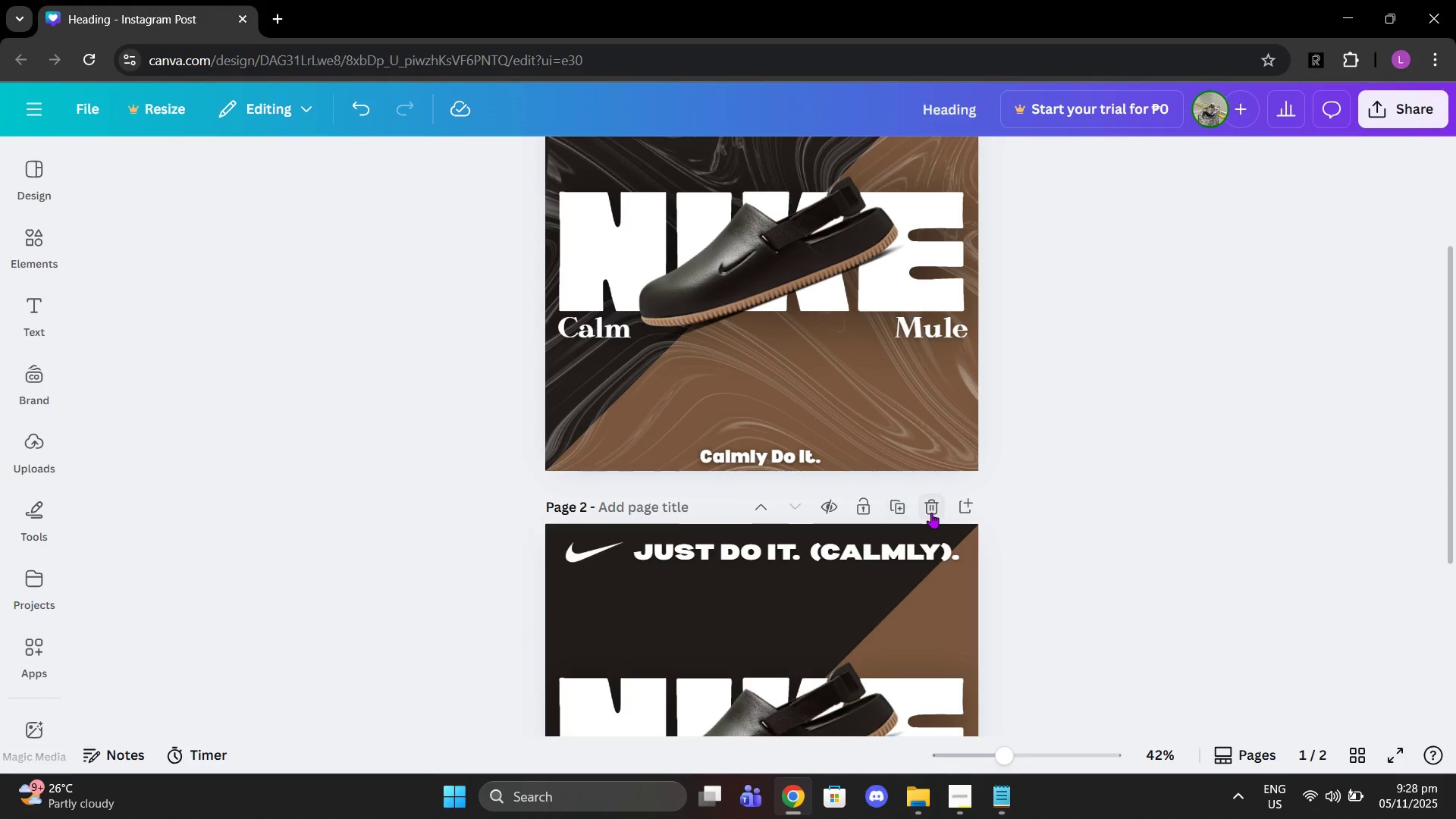 
left_click([931, 513])
 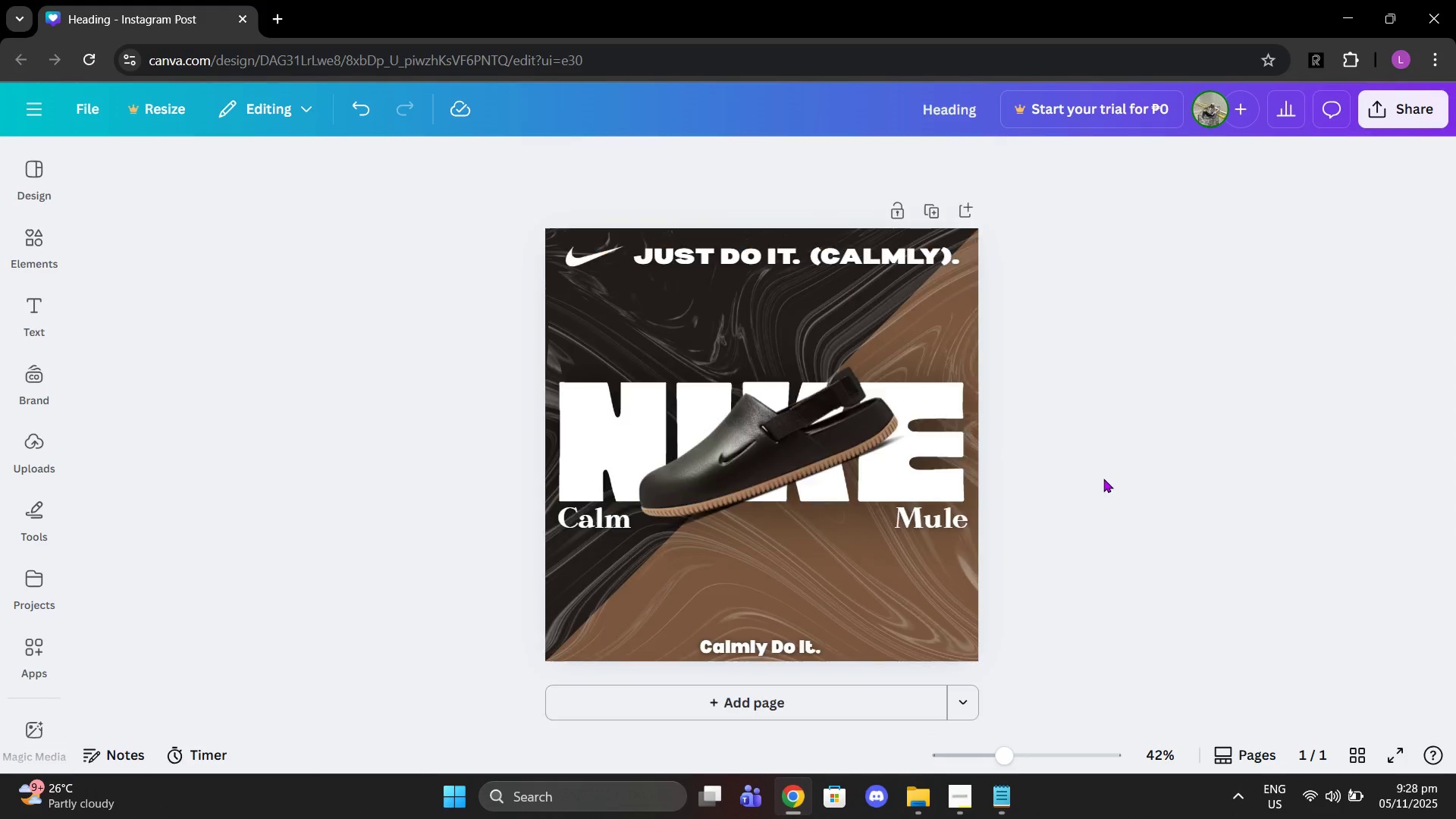 
scroll: coordinate [1103, 479], scroll_direction: up, amount: 2.0
 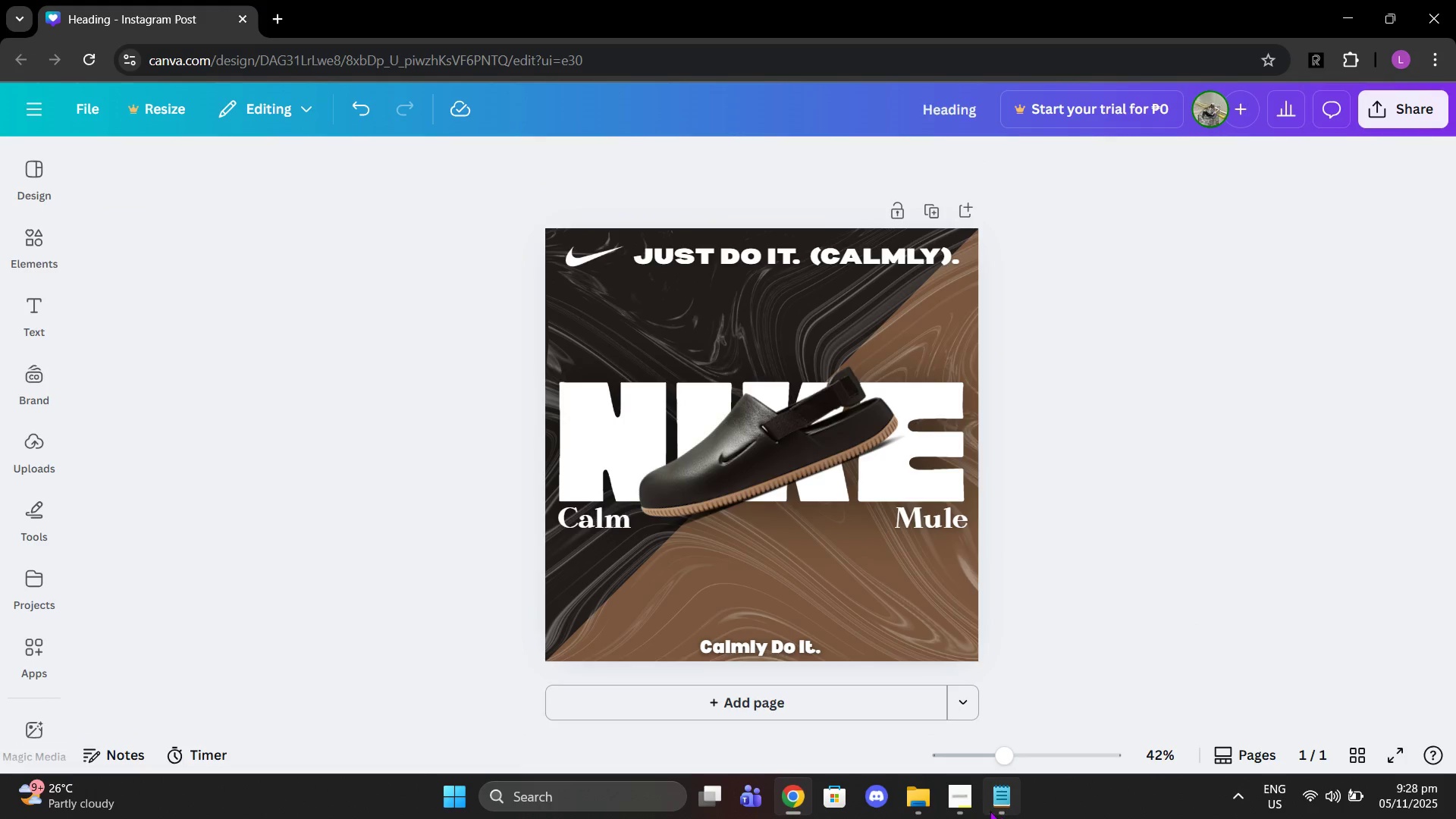 
left_click([961, 805])